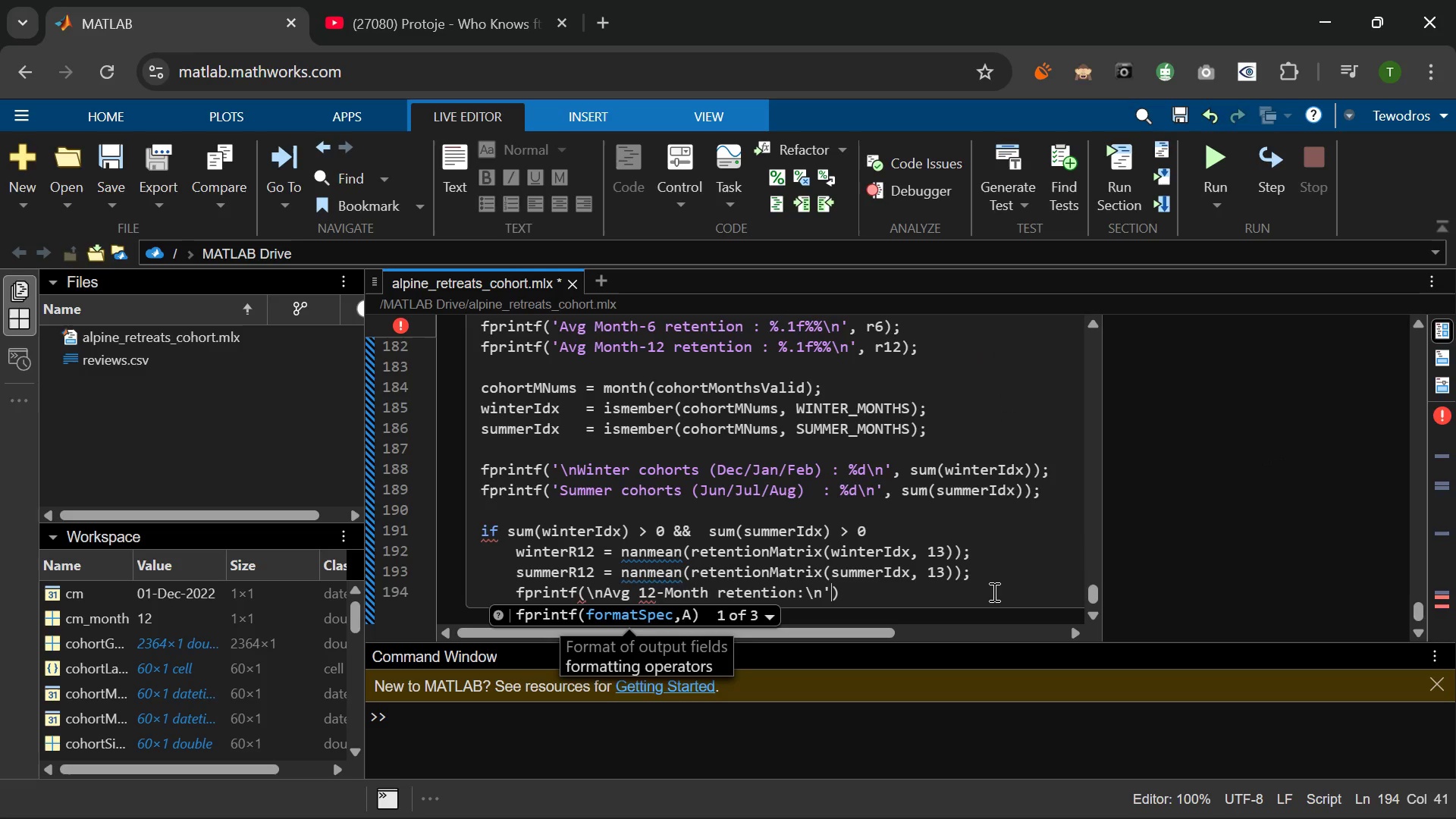 
left_click([586, 592])
 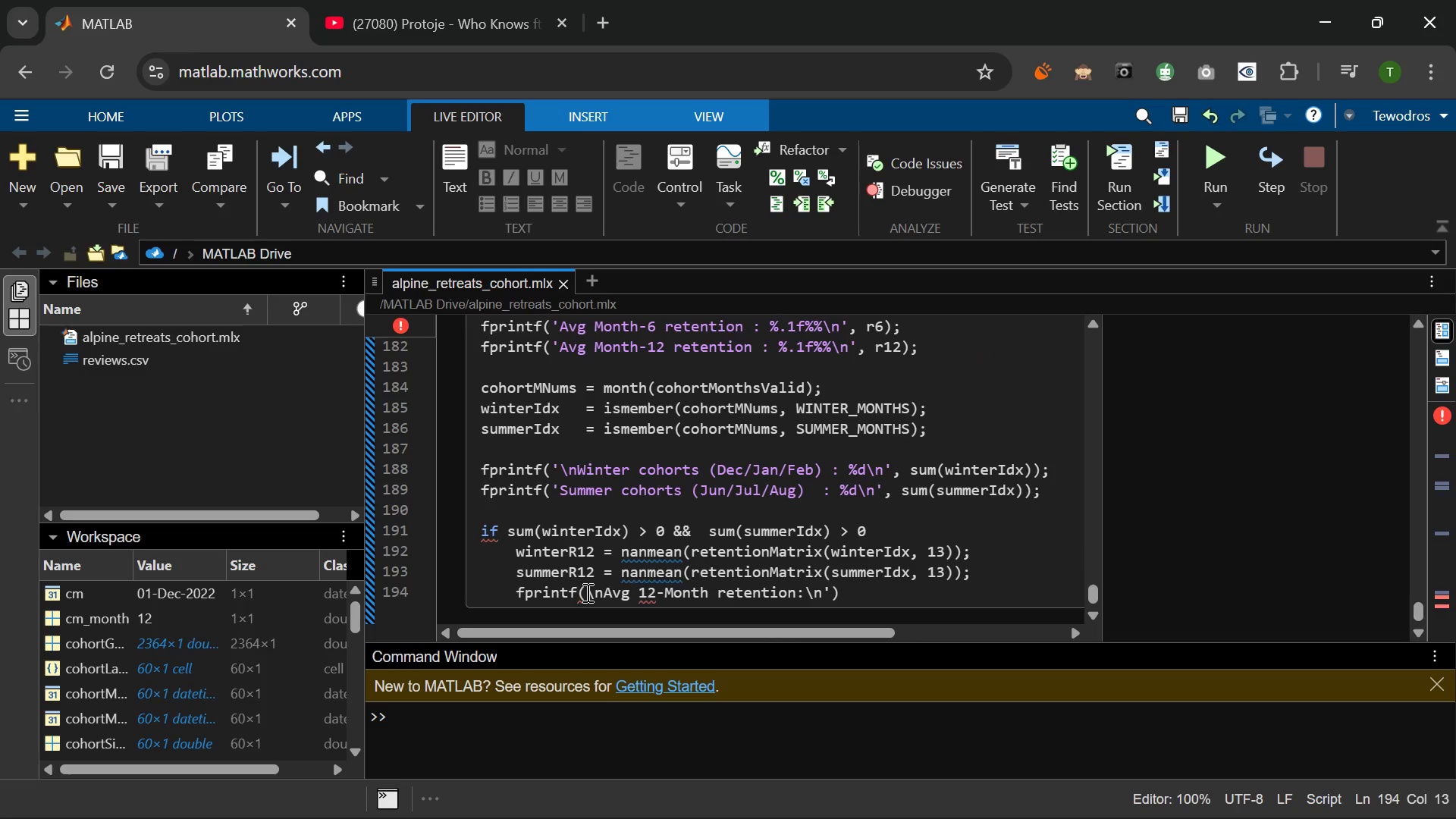 
key(Quote)
 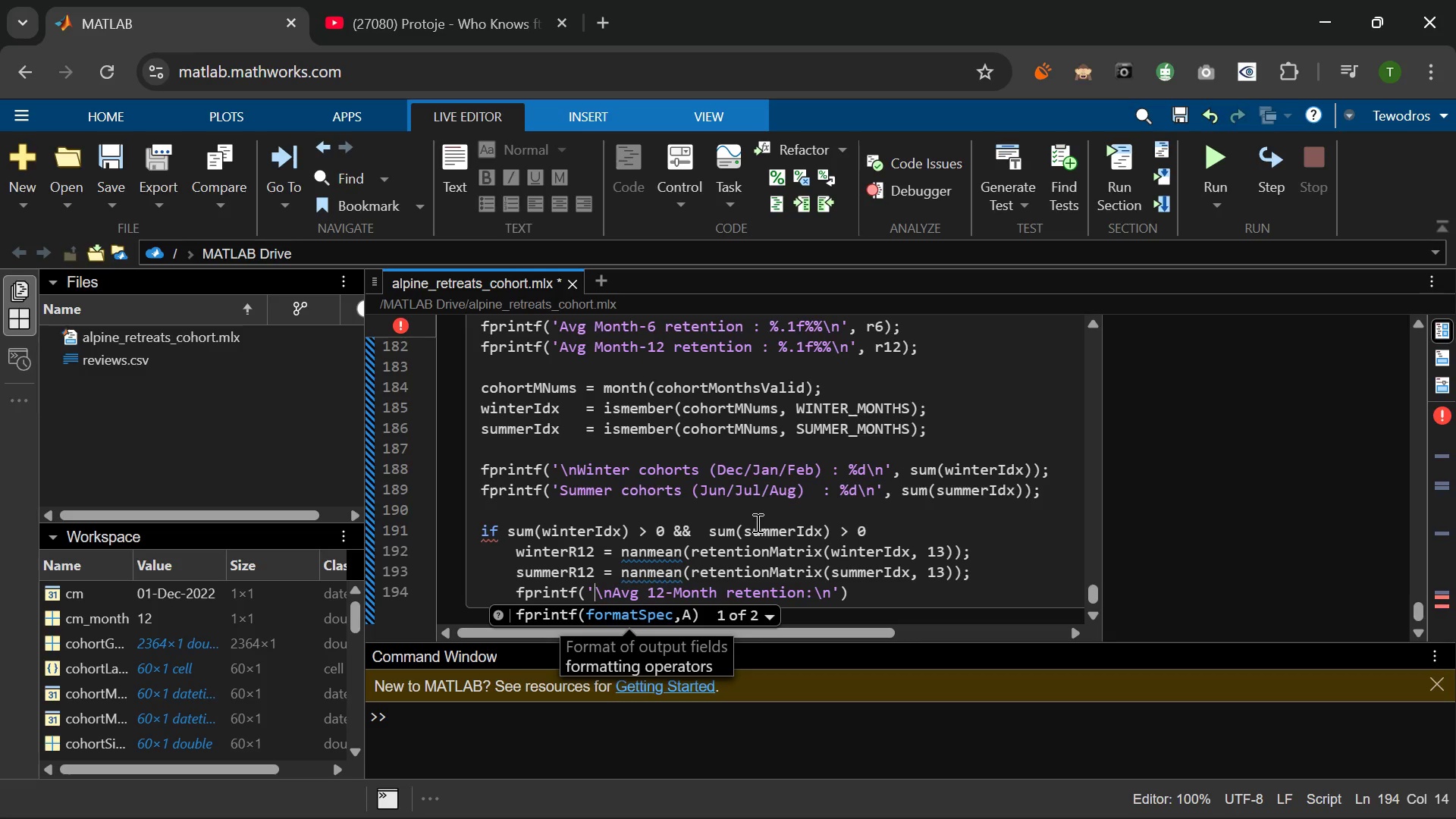 
wait(12.28)
 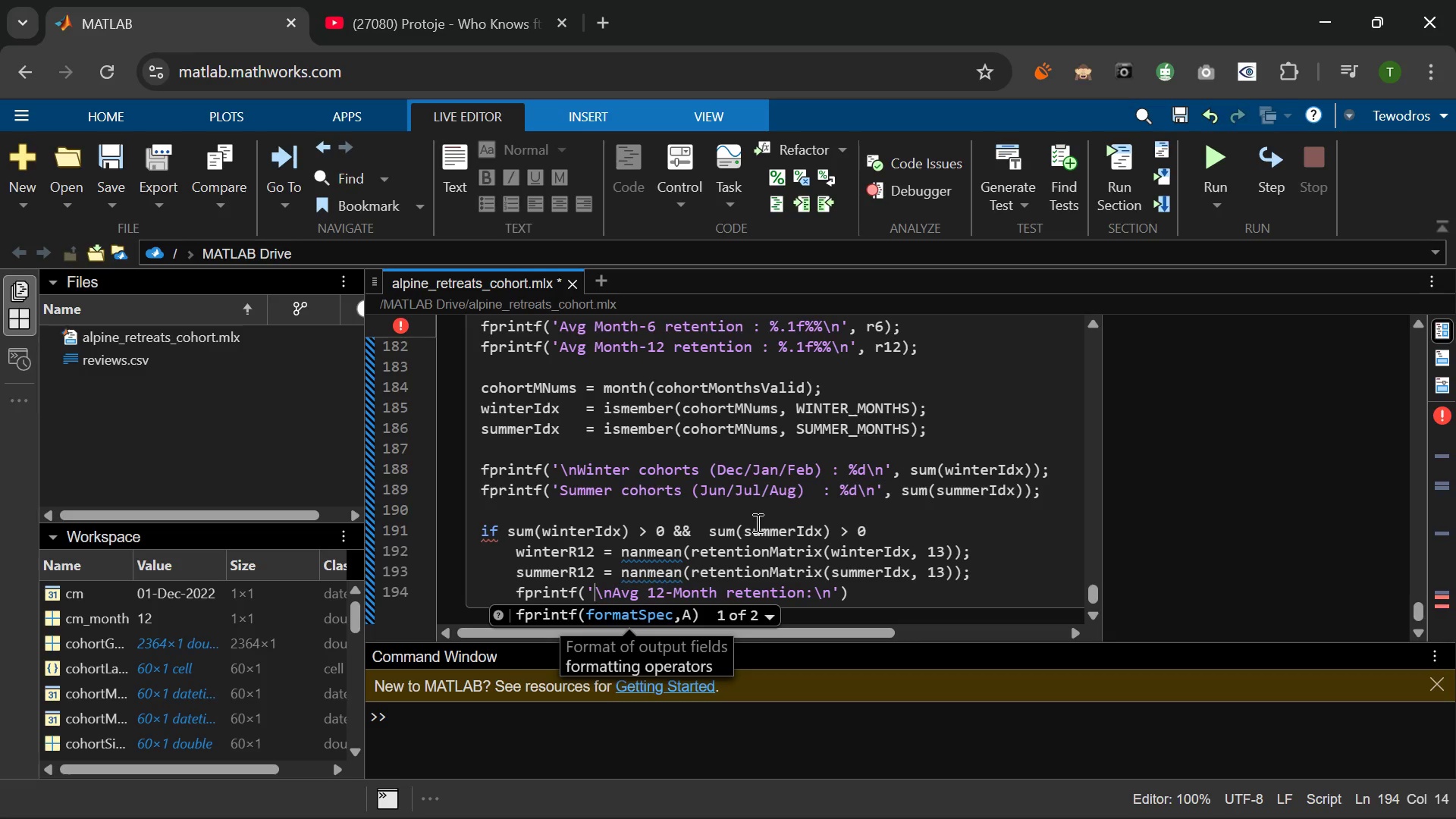 
left_click([877, 582])
 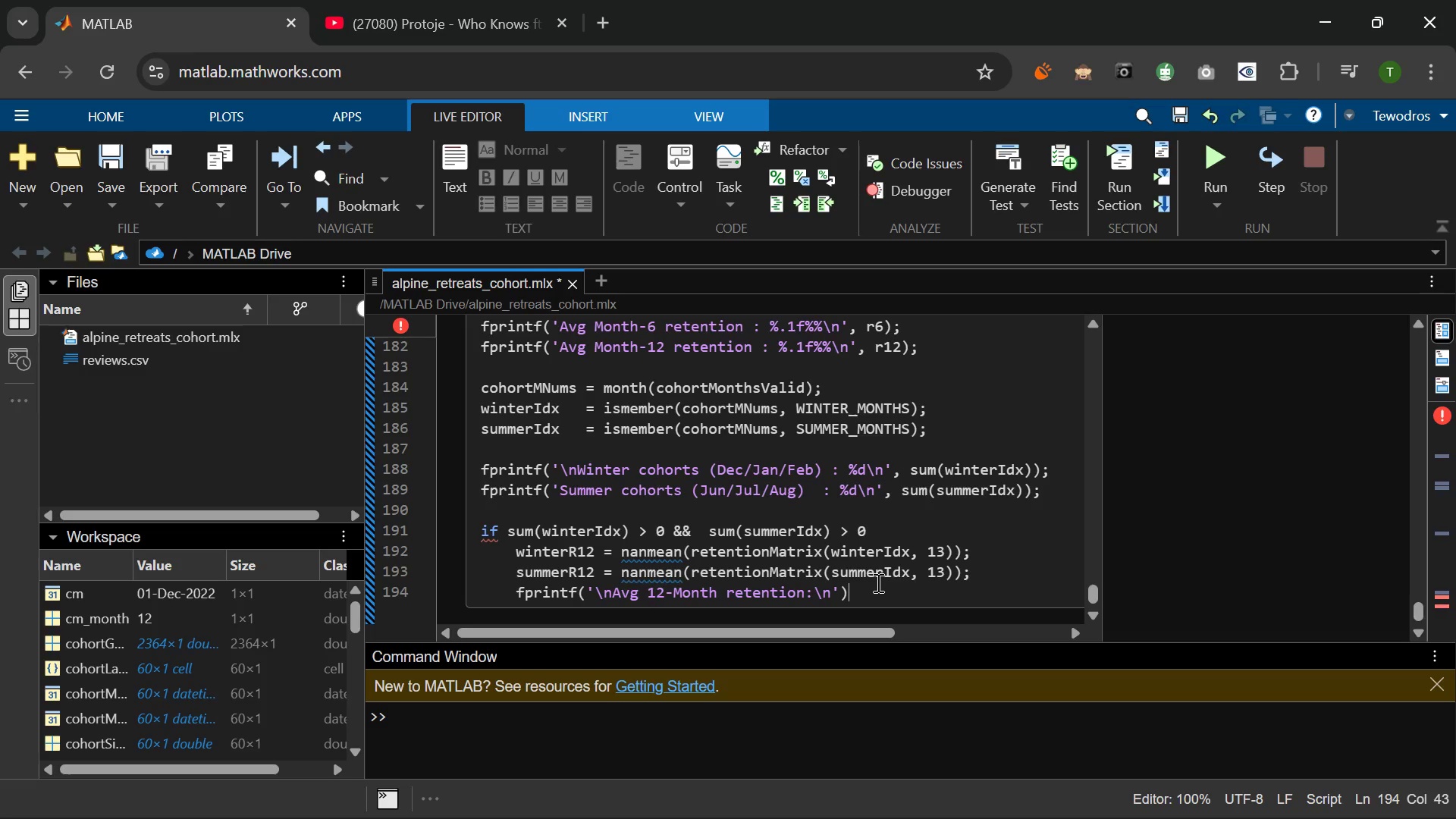 
key(Enter)
 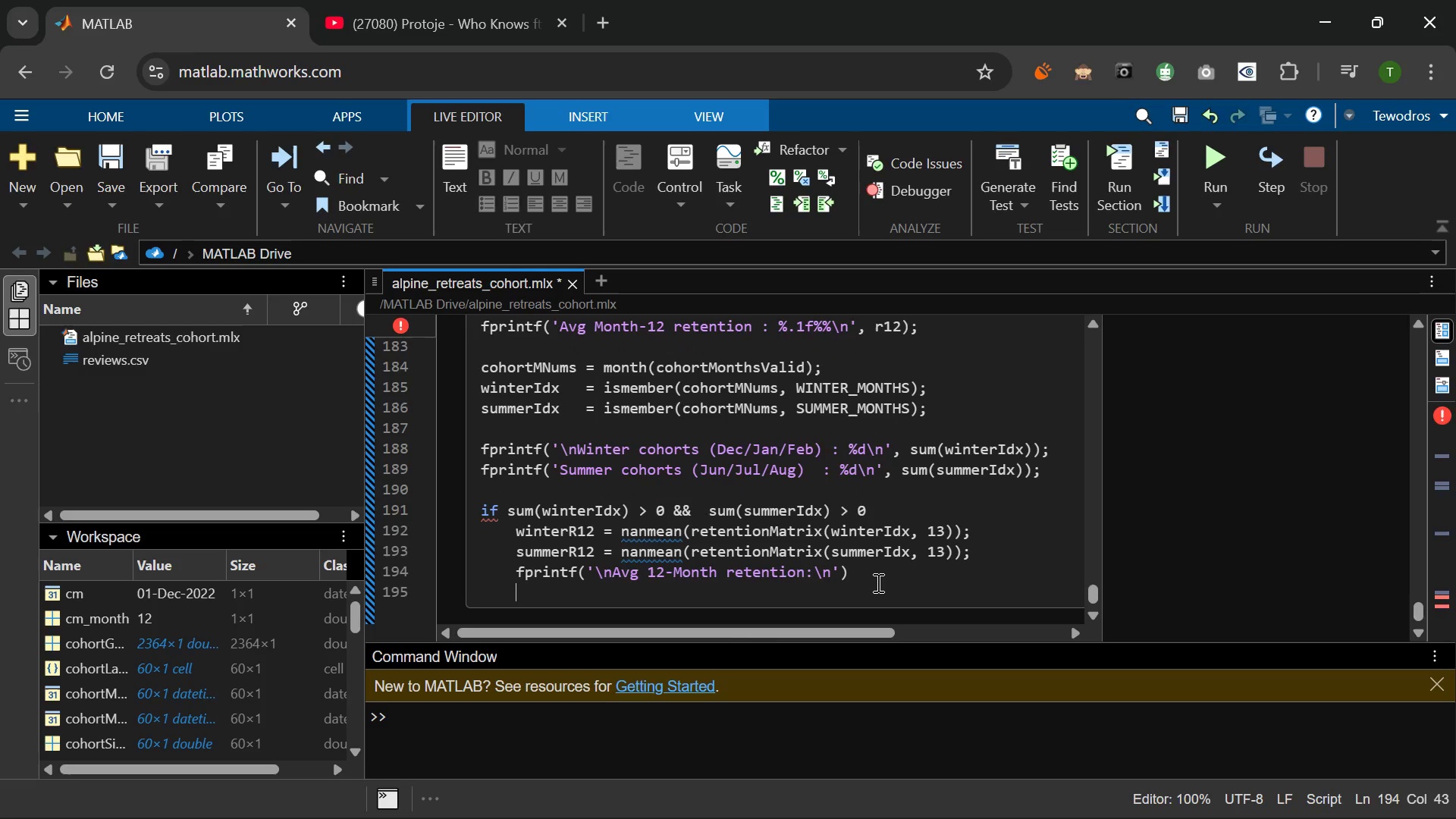 
type(fprintf(' Winter cohorts : 5.1f%%\n)
 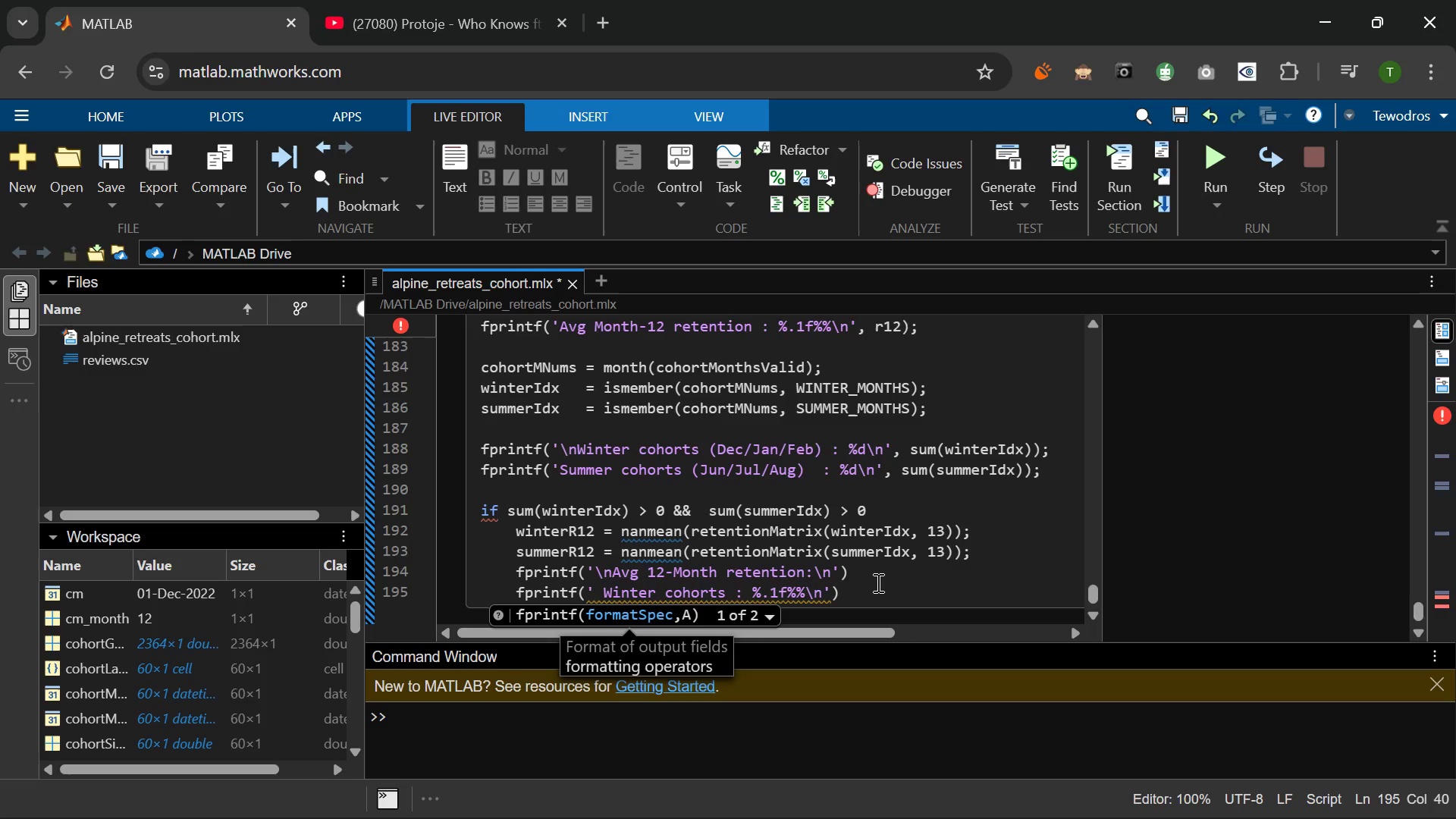 
key(ArrowRight)
 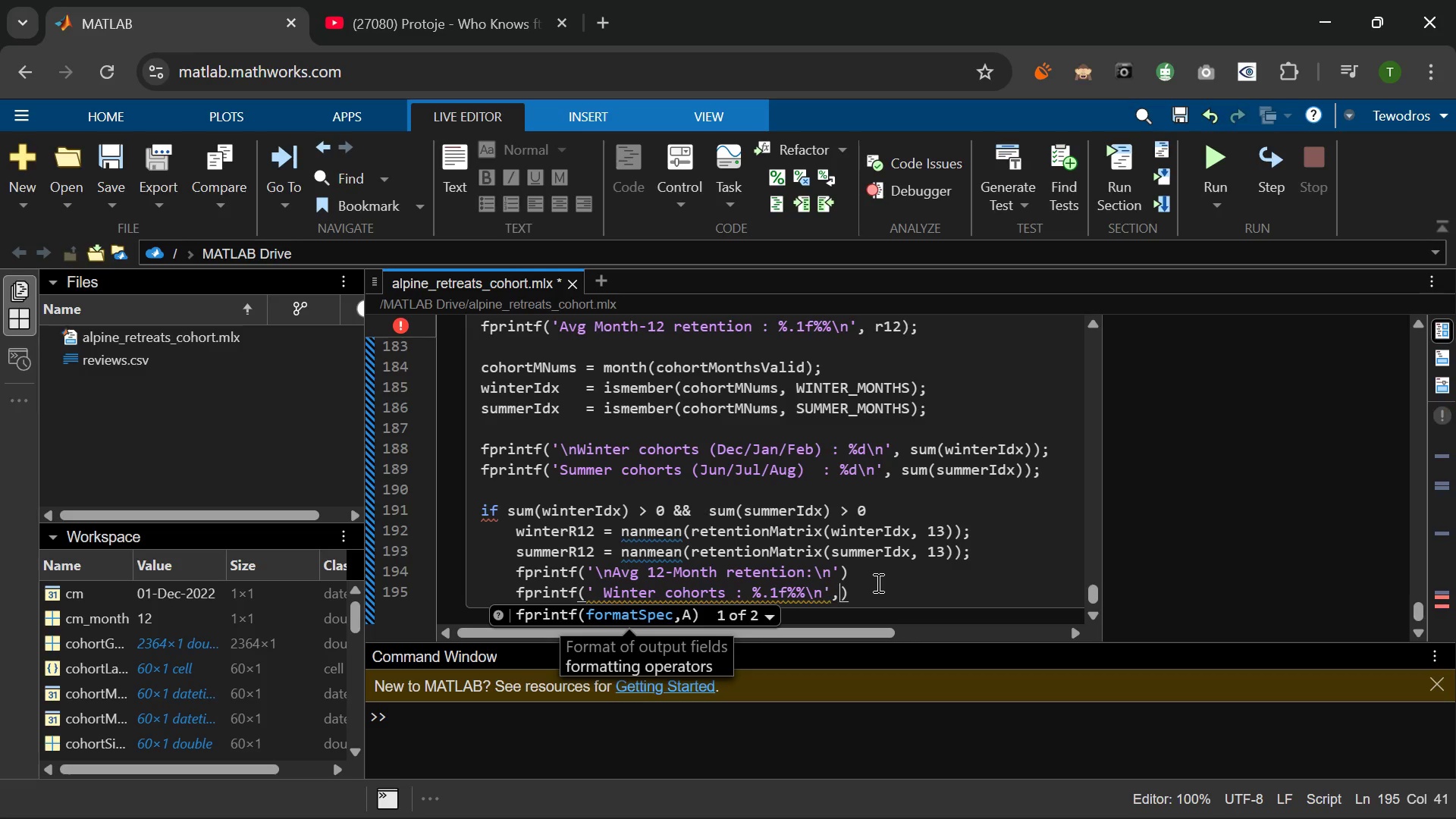 
type(, winterR12)
 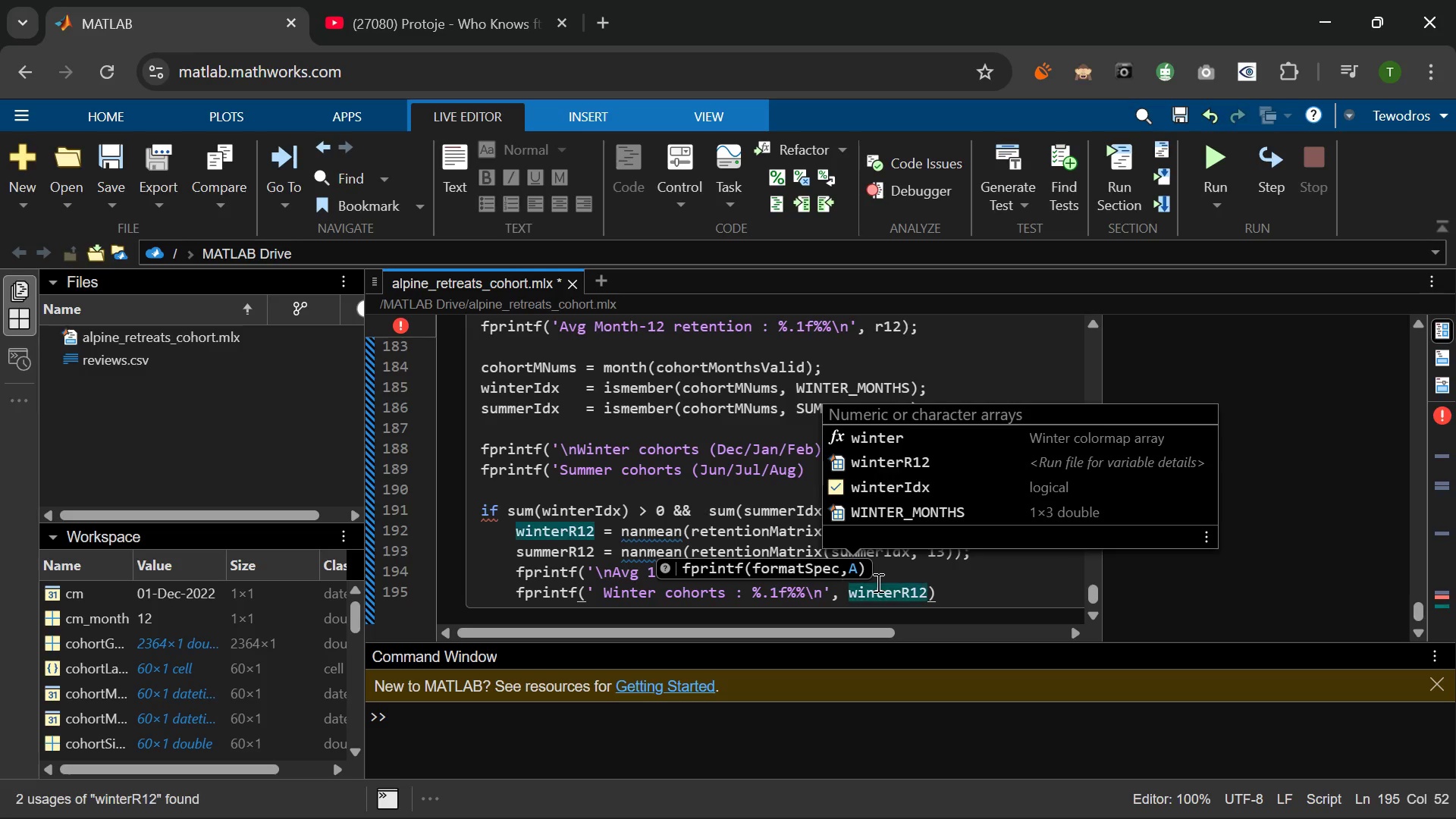 
left_click([962, 588])
 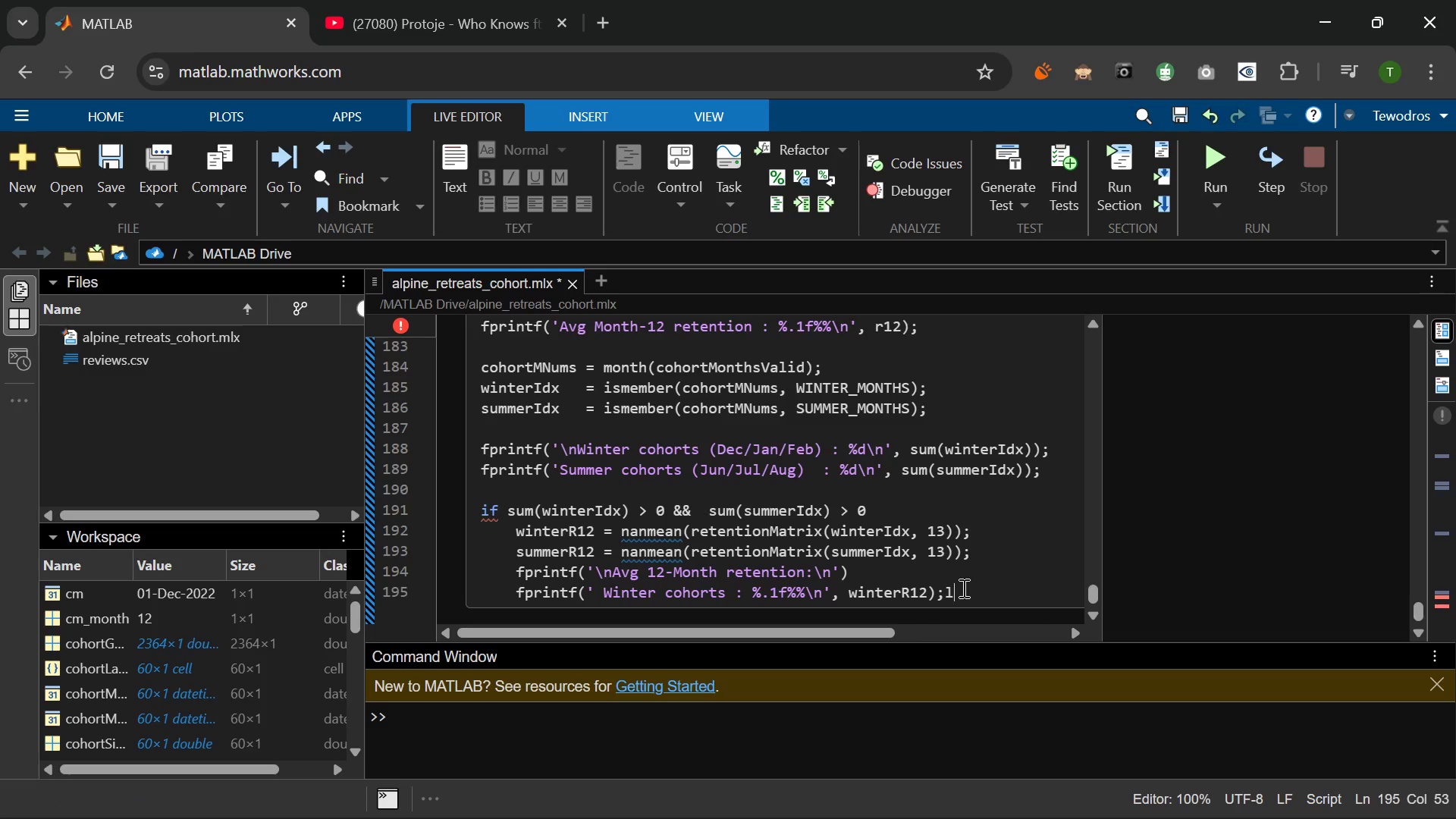 
key(Semicolon)
 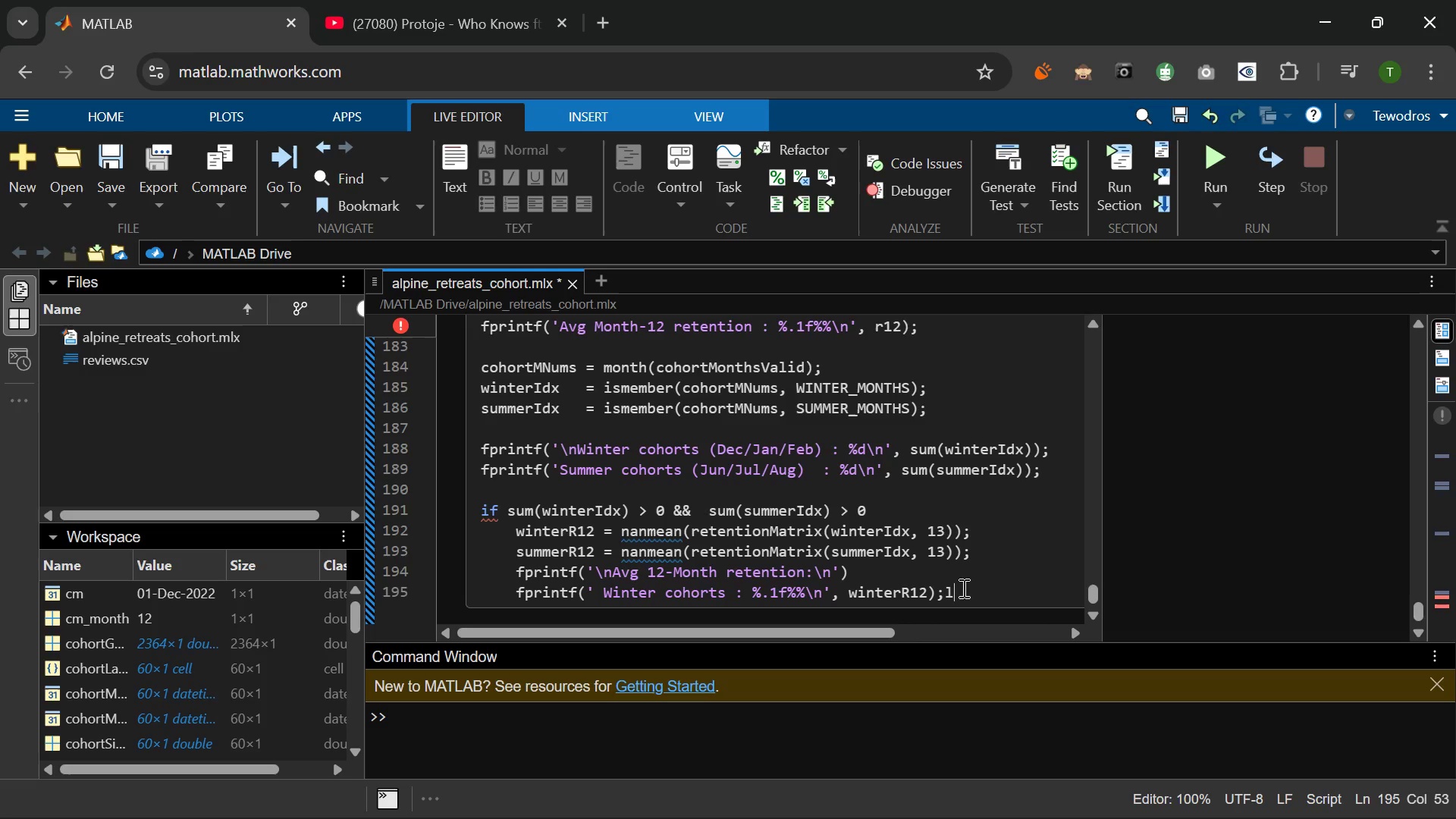 
key(L)
 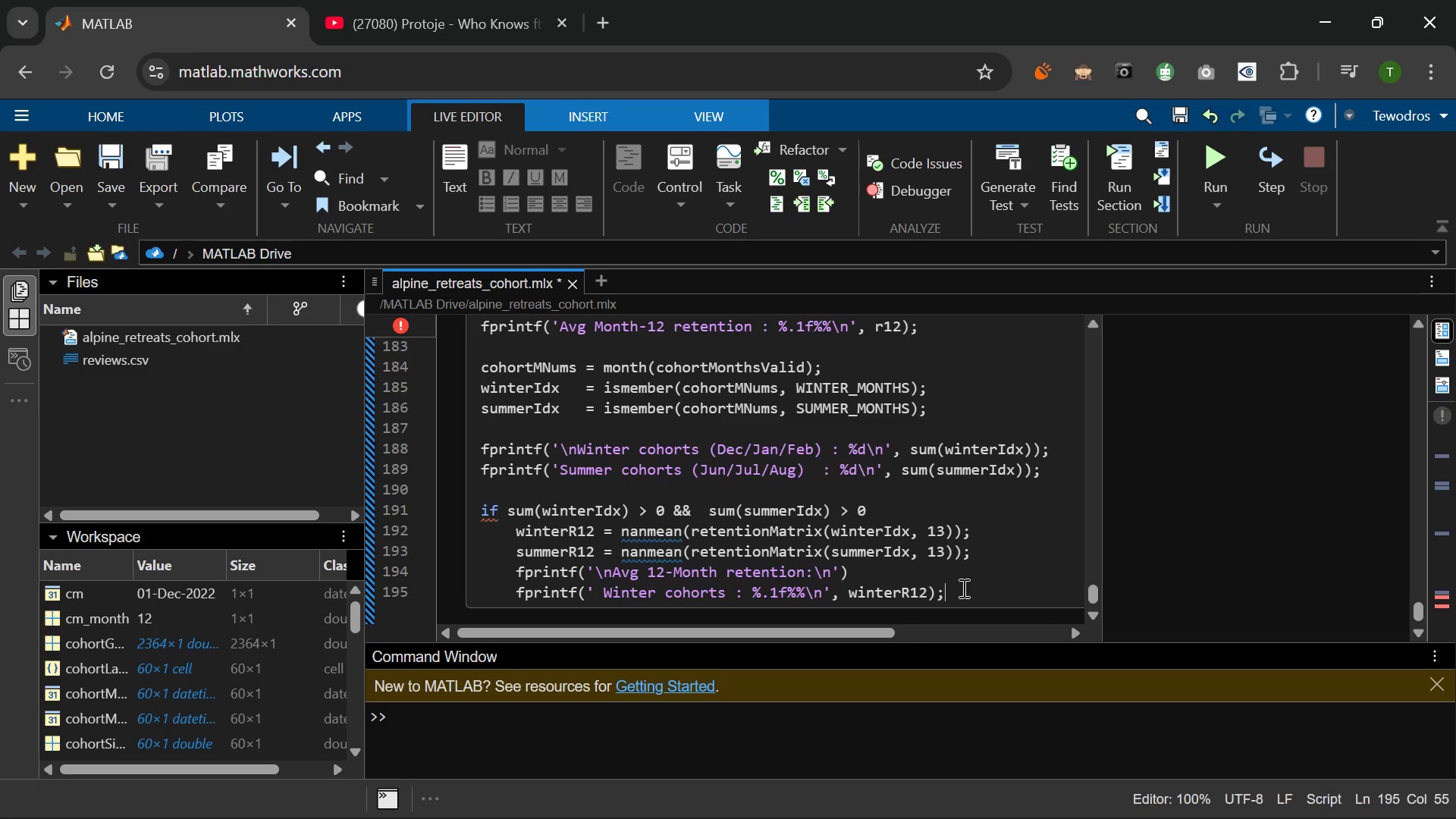 
key(Backspace)
 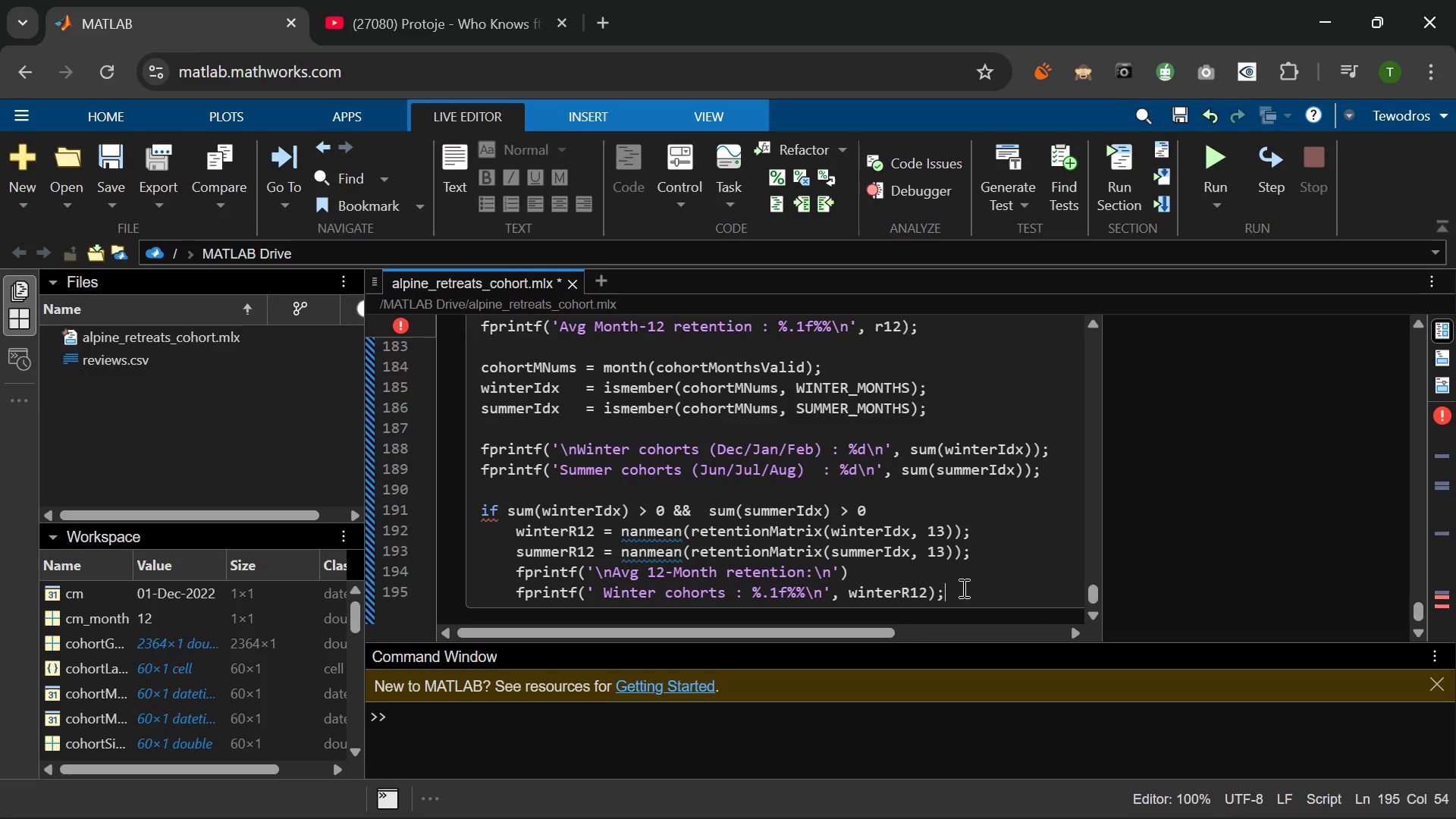 
key(Enter)
 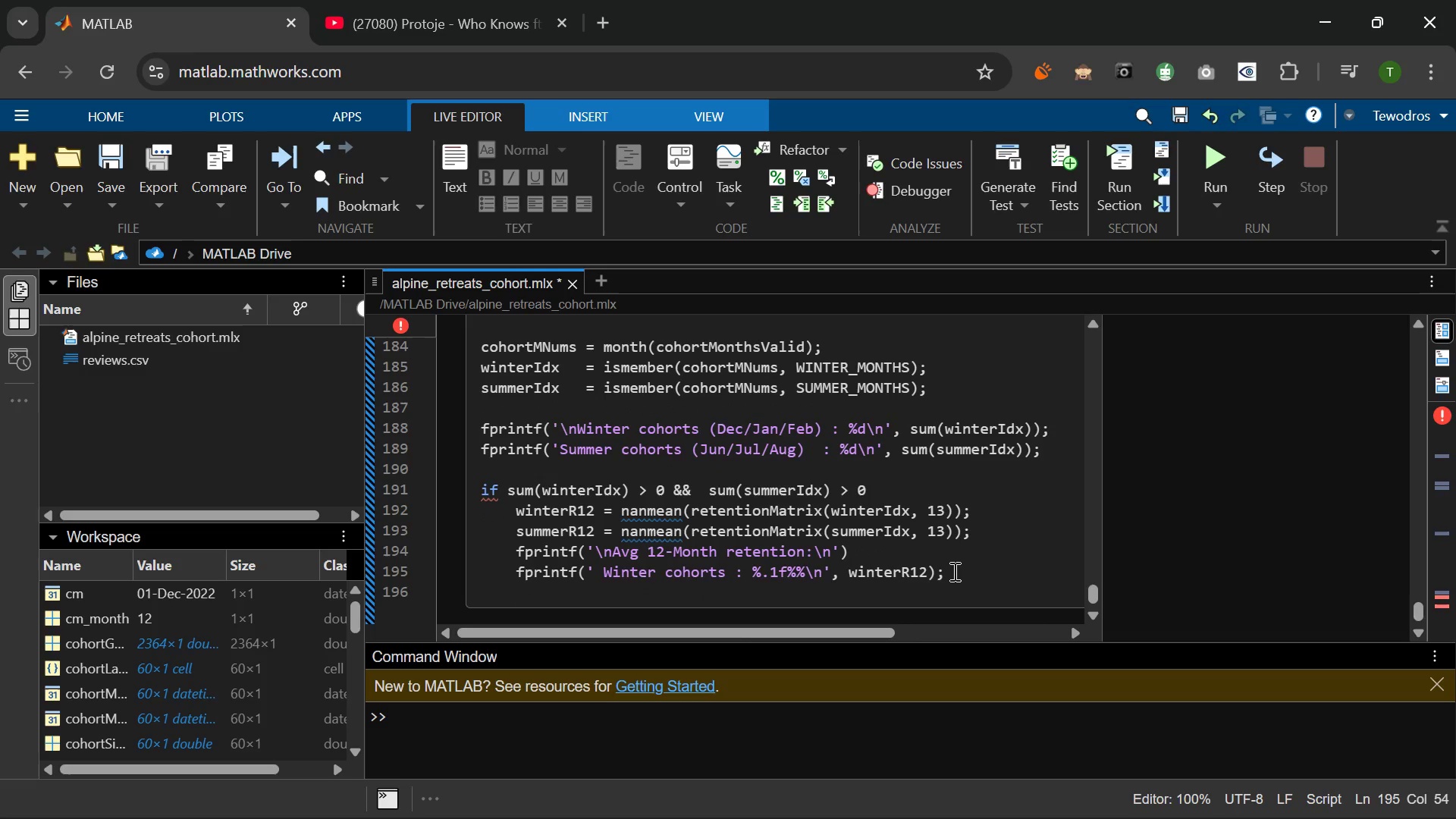 
left_click_drag(start_coordinate=[949, 571], to_coordinate=[515, 575])
 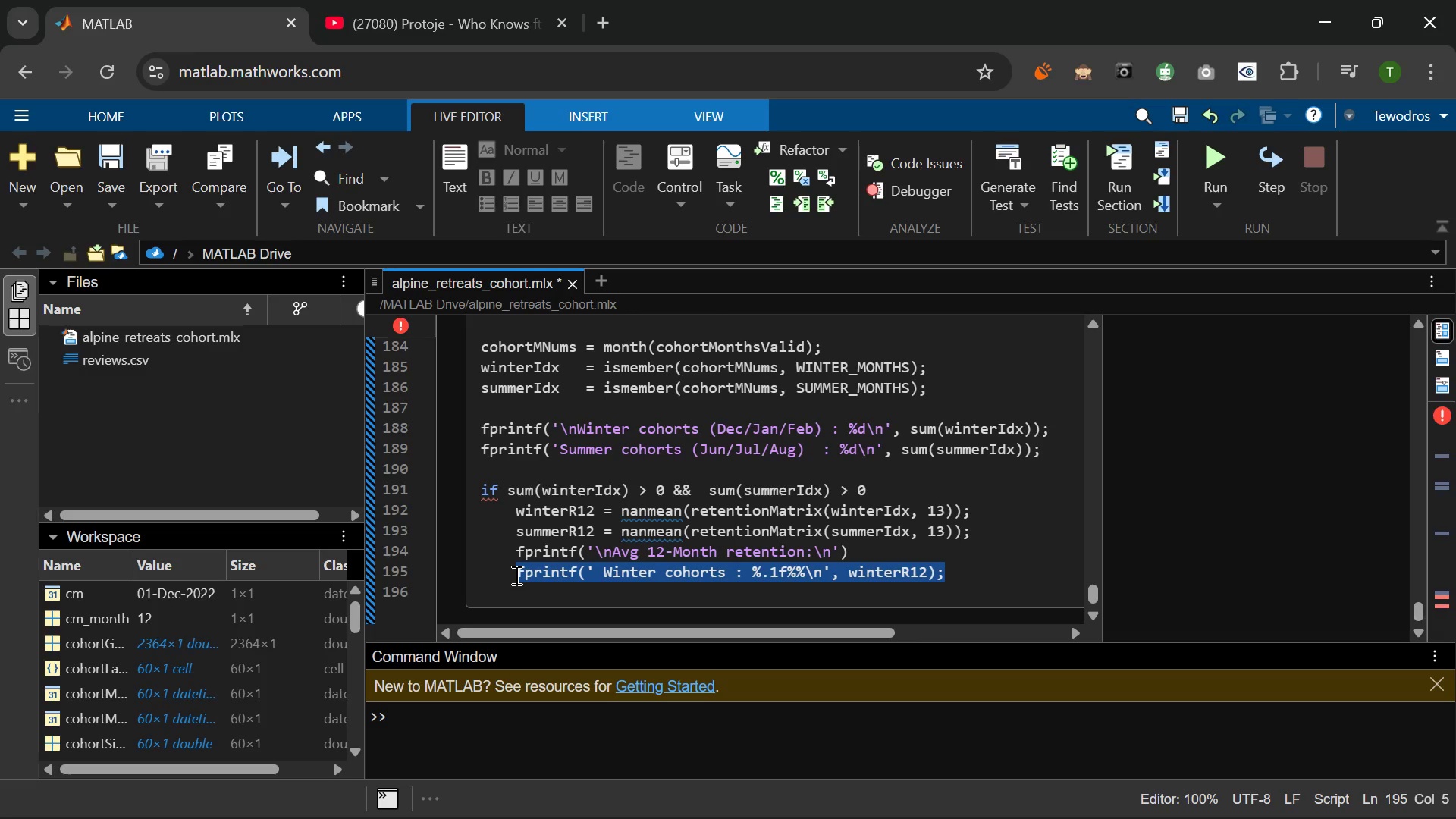 
key(Control+C)
 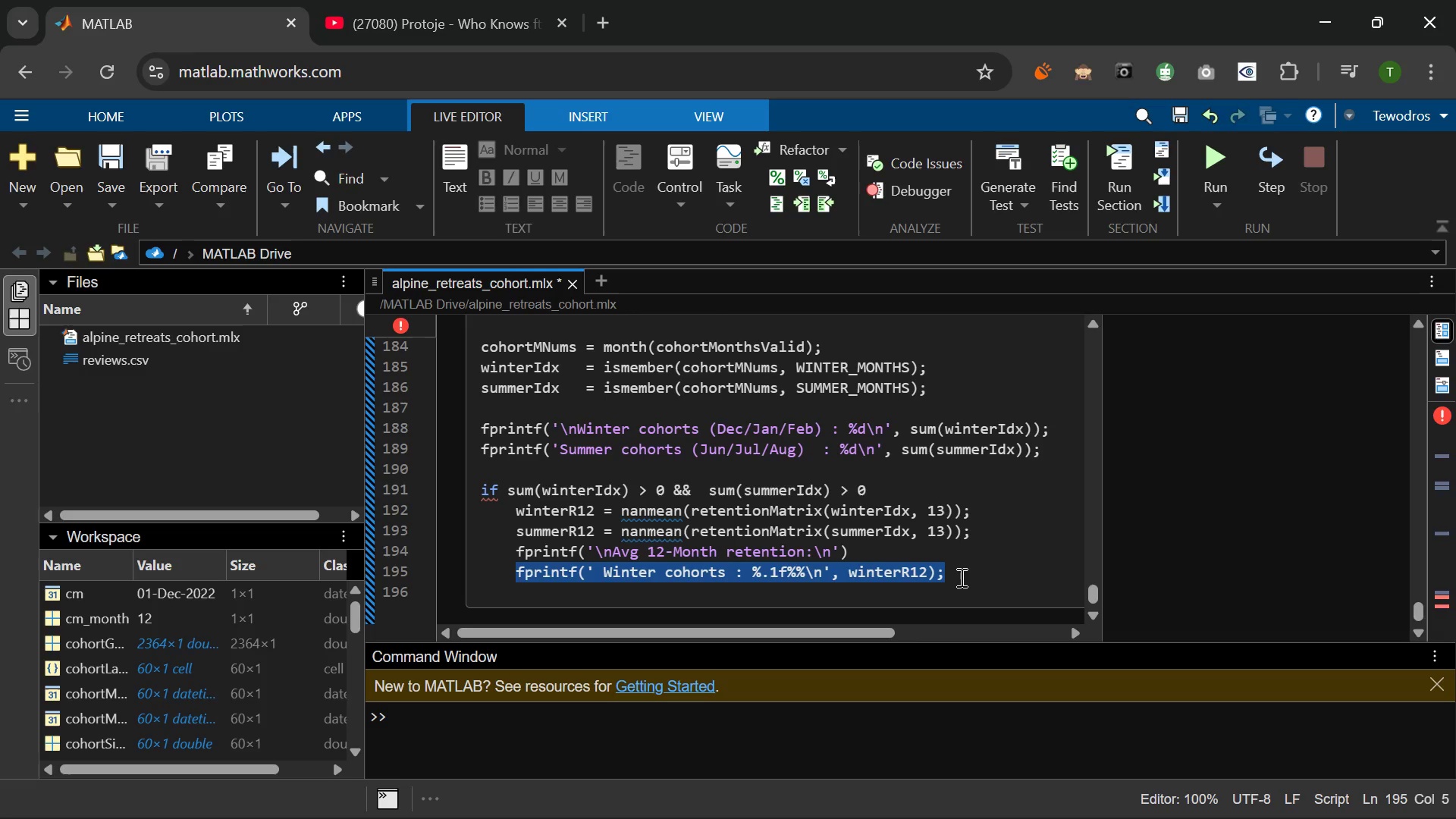 
left_click([960, 577])
 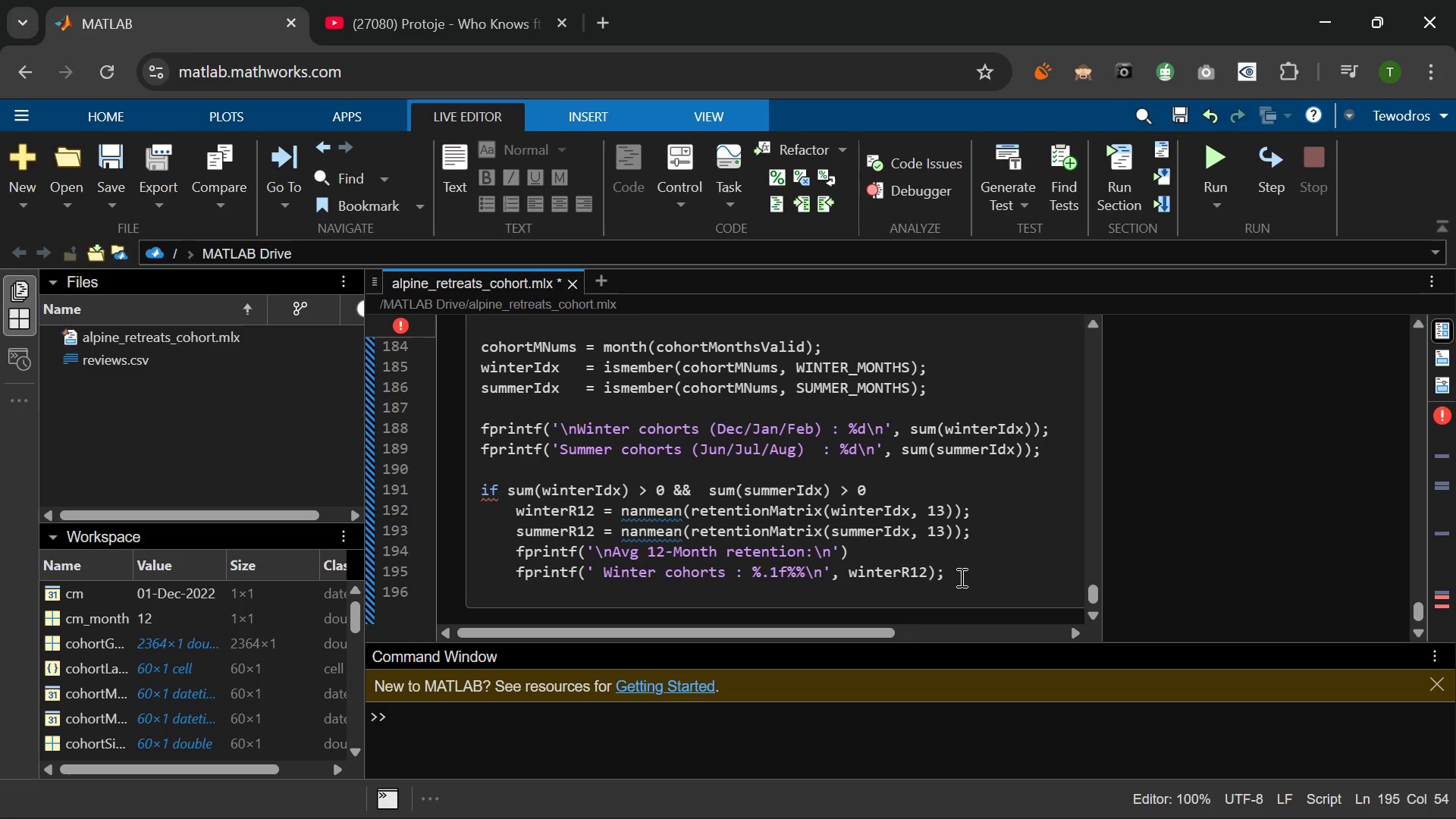 
key(Enter)
 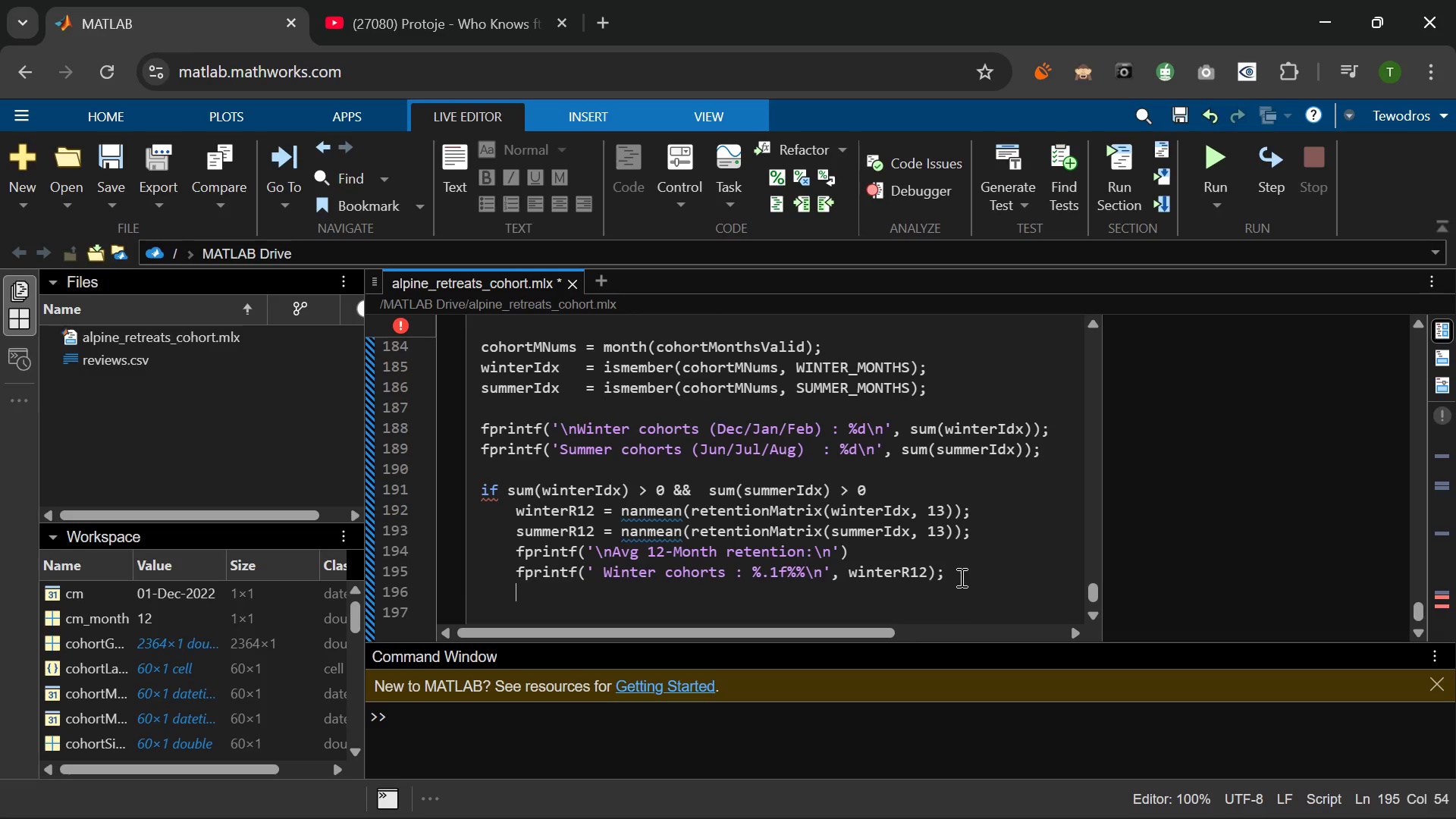 
hold_key(key=ControlLeft, duration=0.91)
 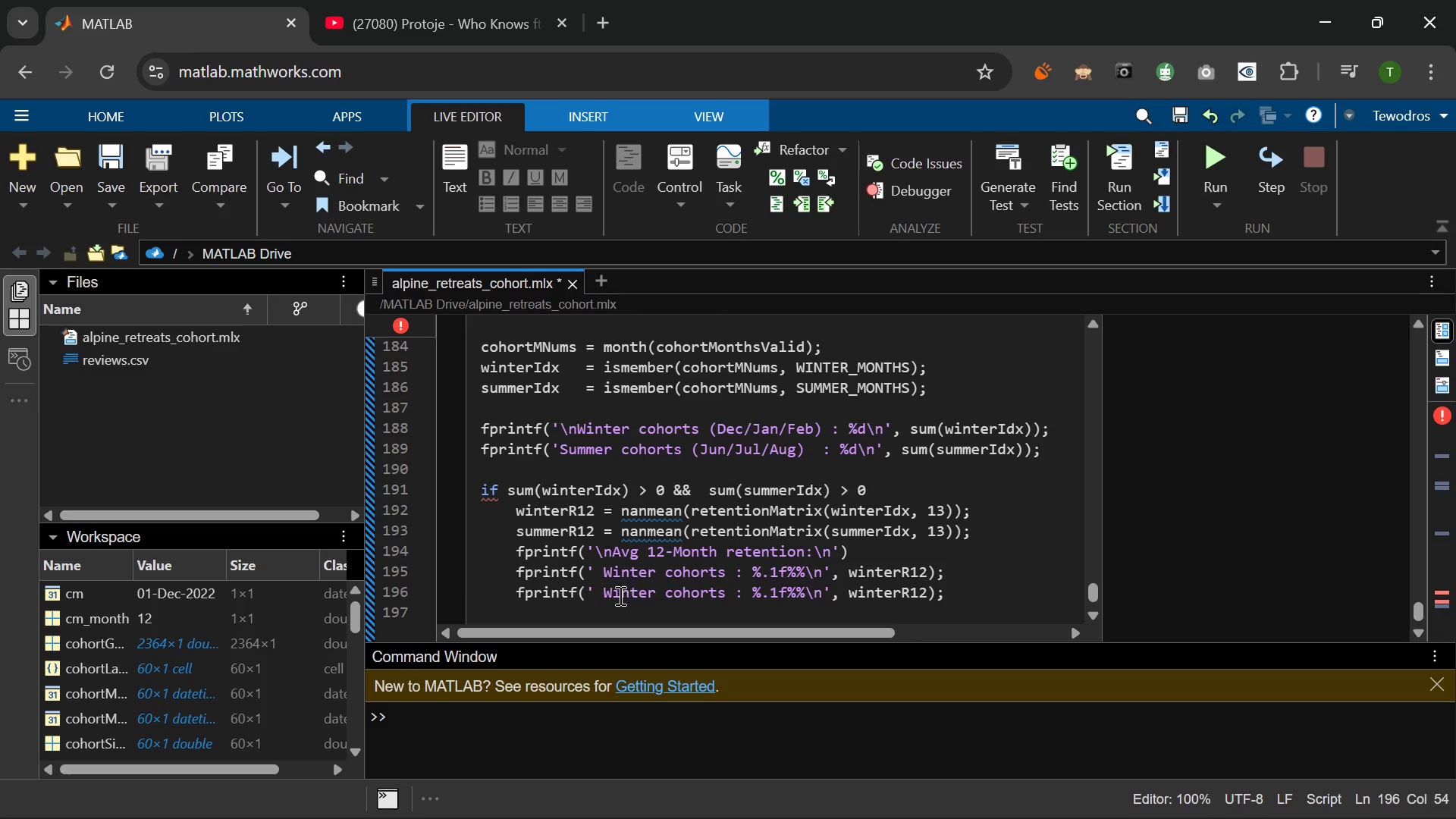 
key(V)
 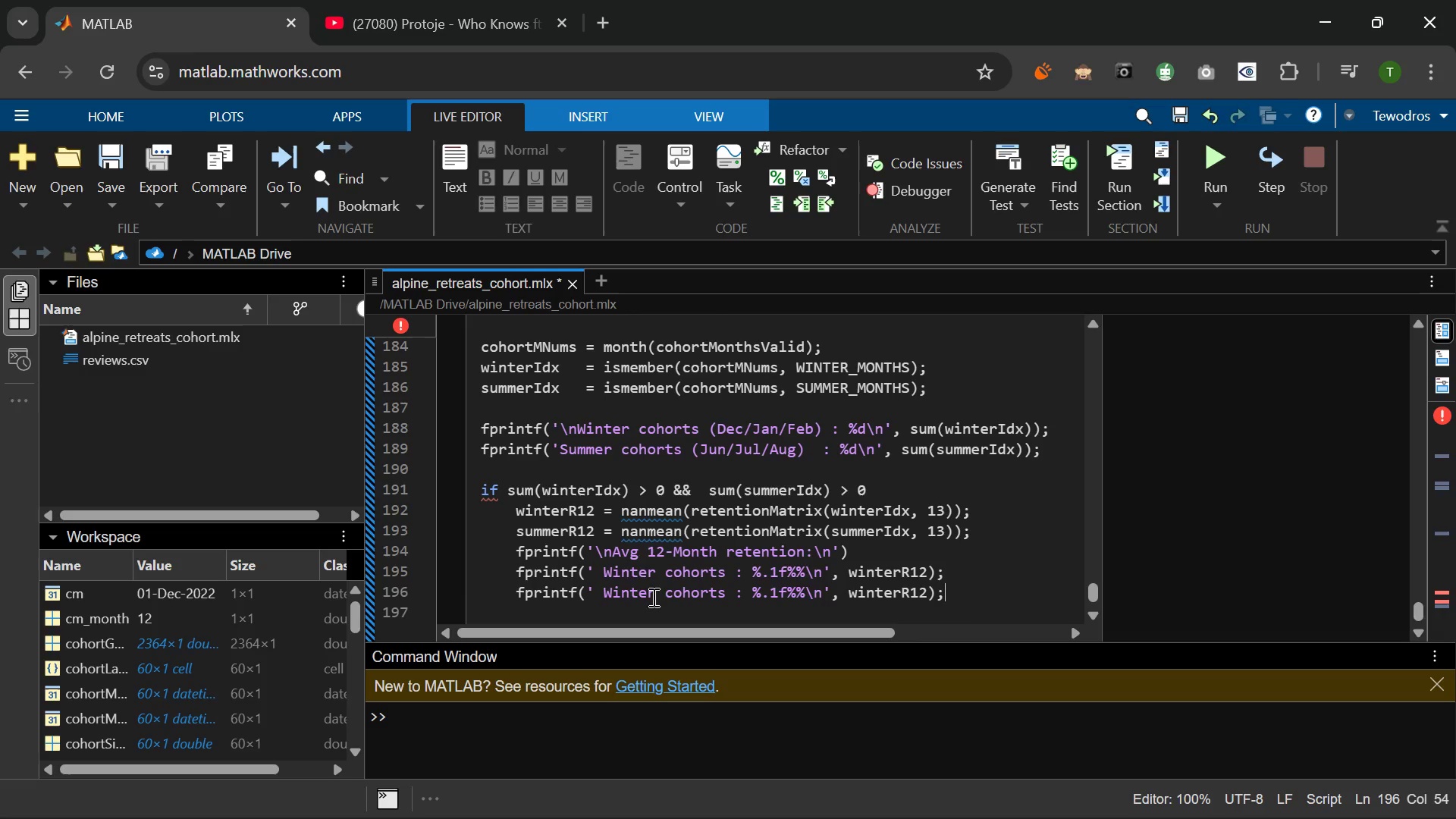 
left_click_drag(start_coordinate=[652, 595], to_coordinate=[601, 597])
 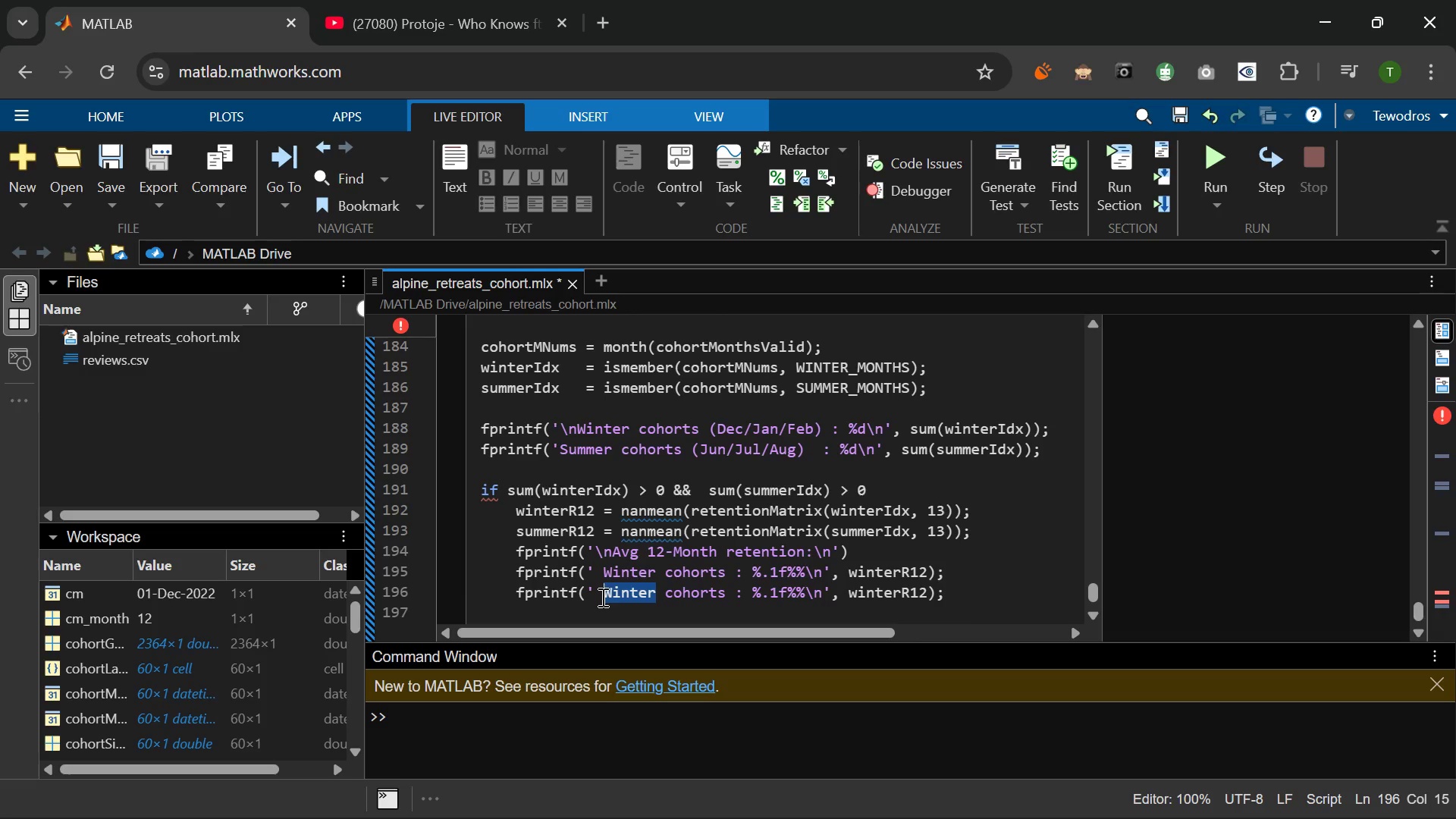 
type(Summer)
 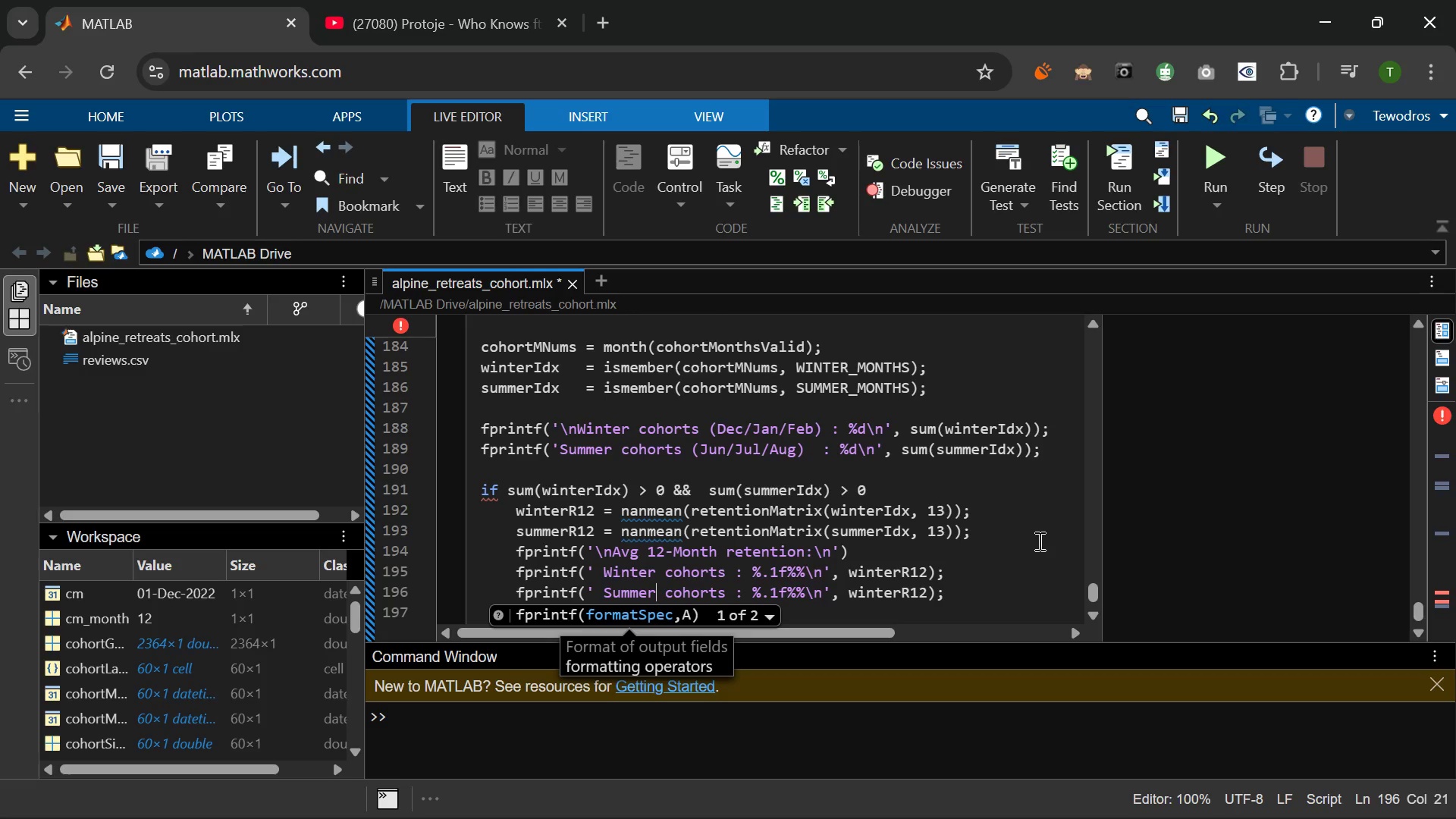 
wait(6.88)
 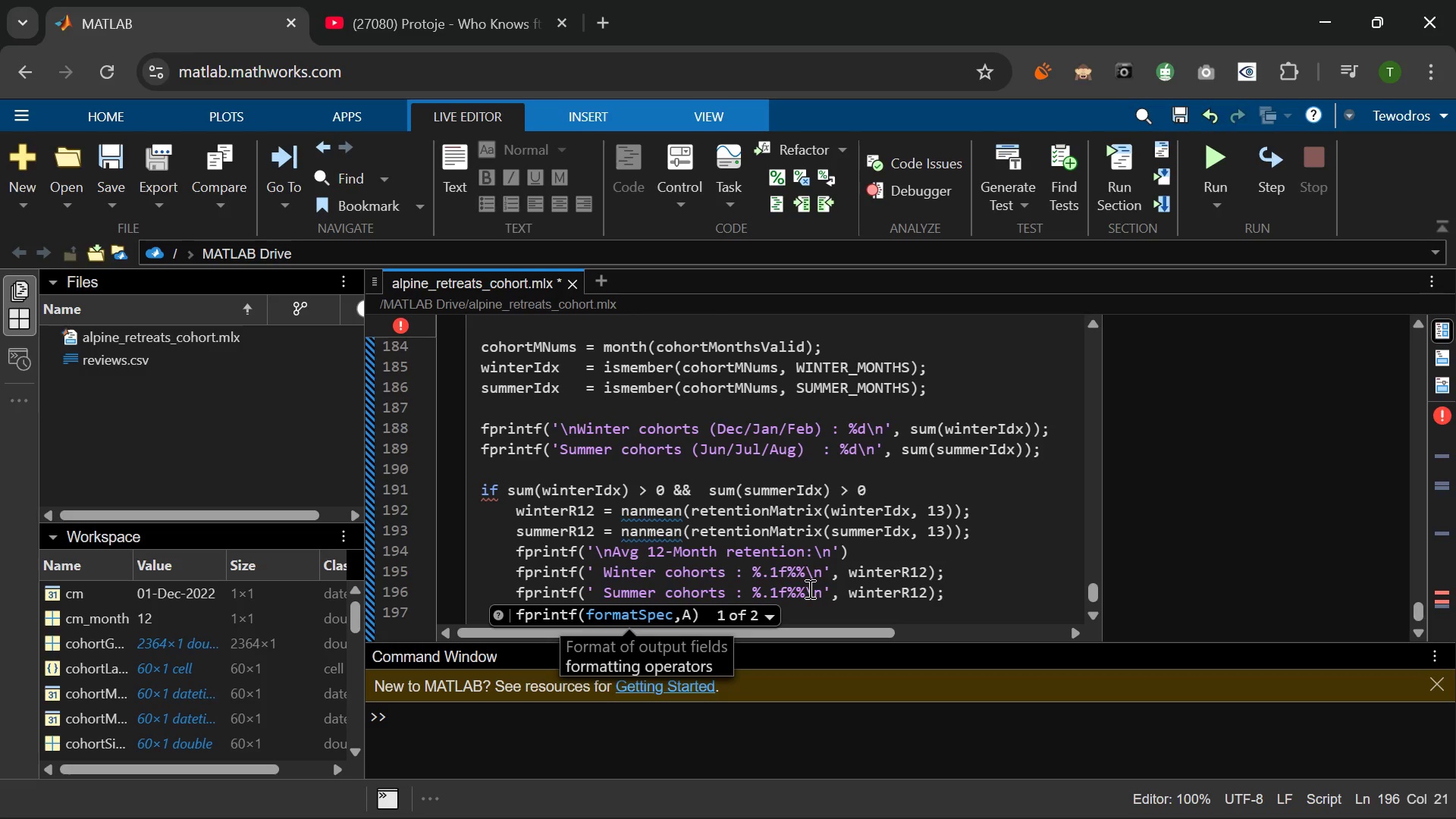 
left_click_drag(start_coordinate=[901, 595], to_coordinate=[851, 597])
 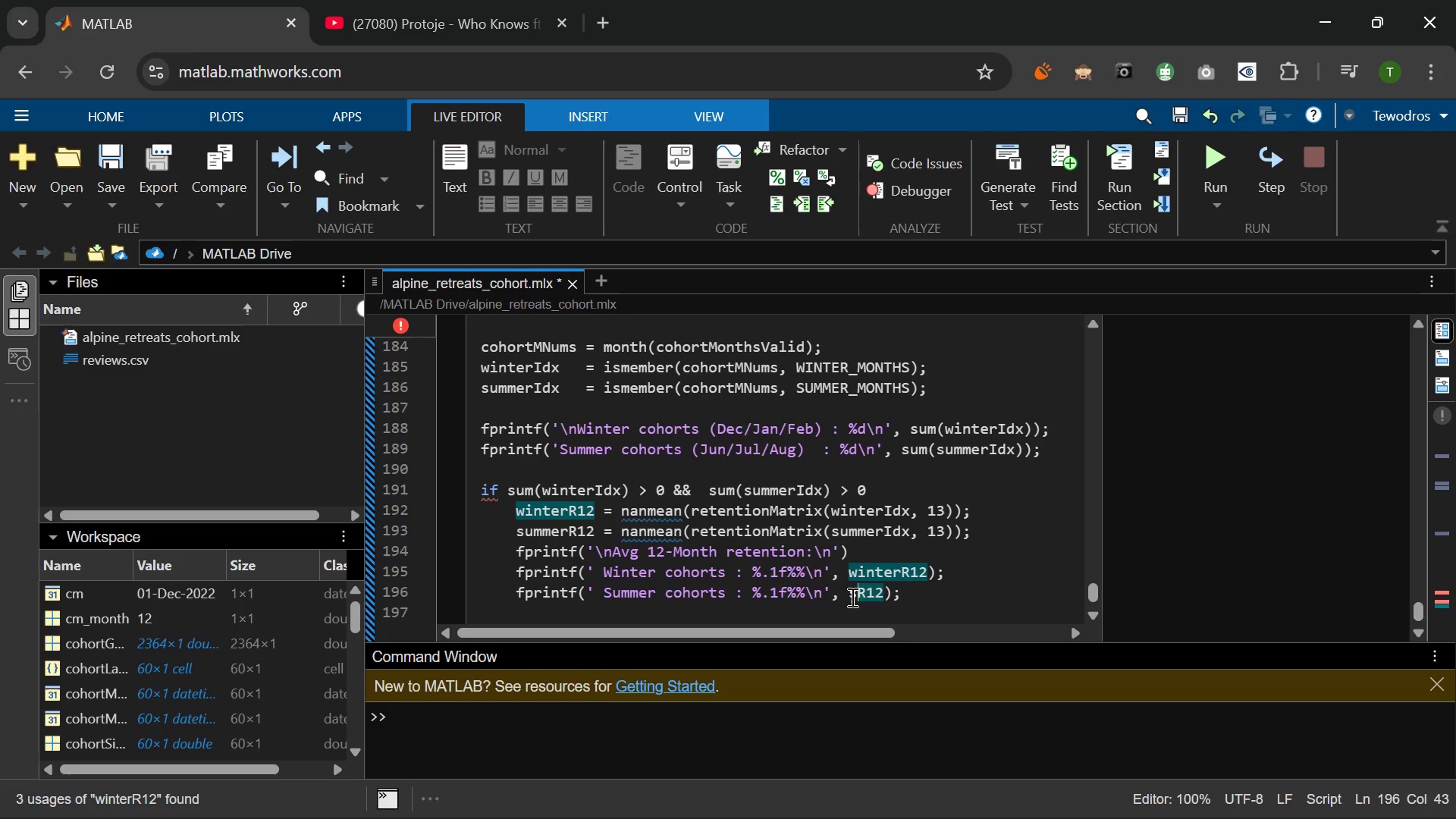 
type(summer)
 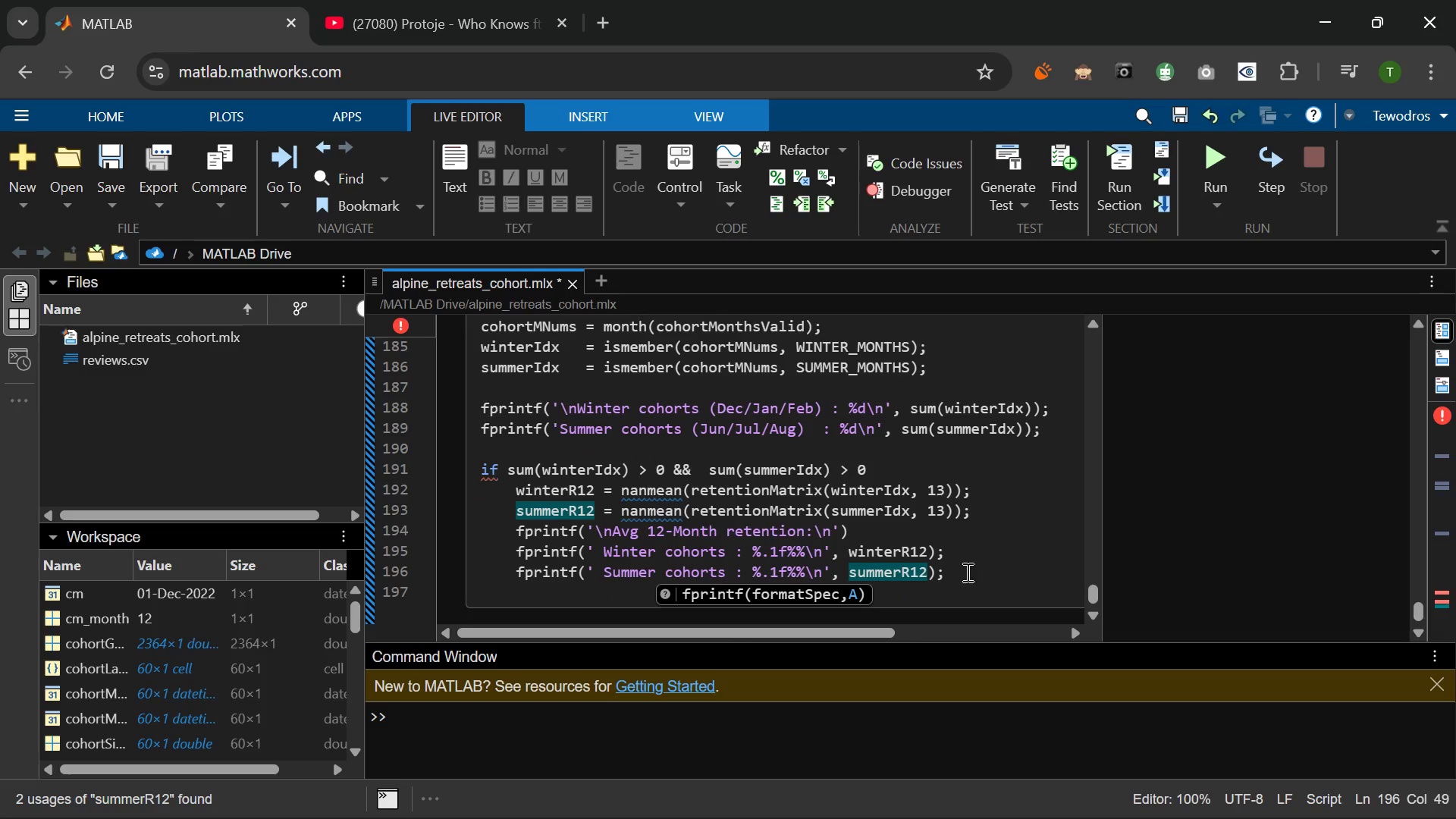 
left_click([964, 573])
 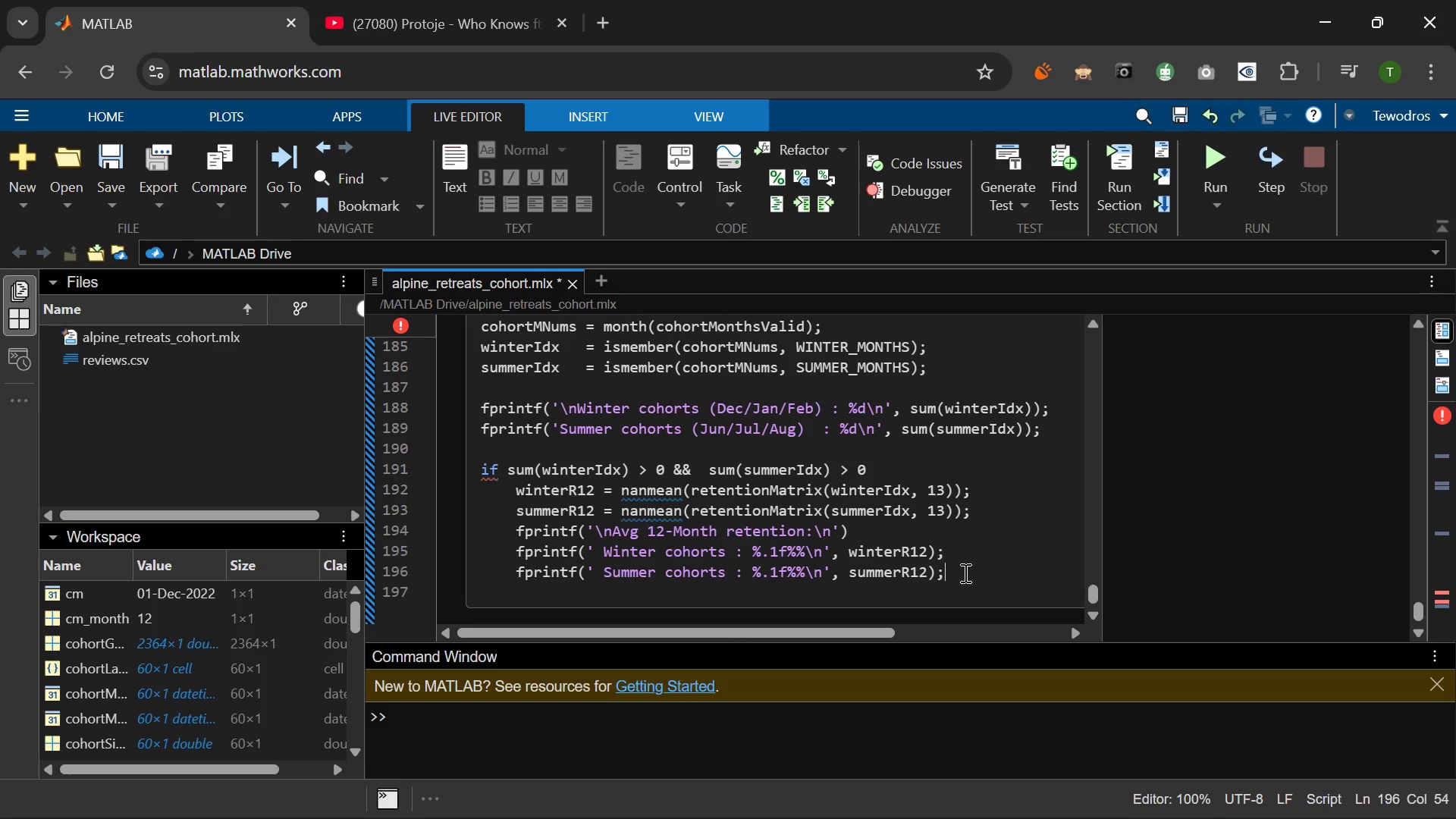 
key(Enter)
 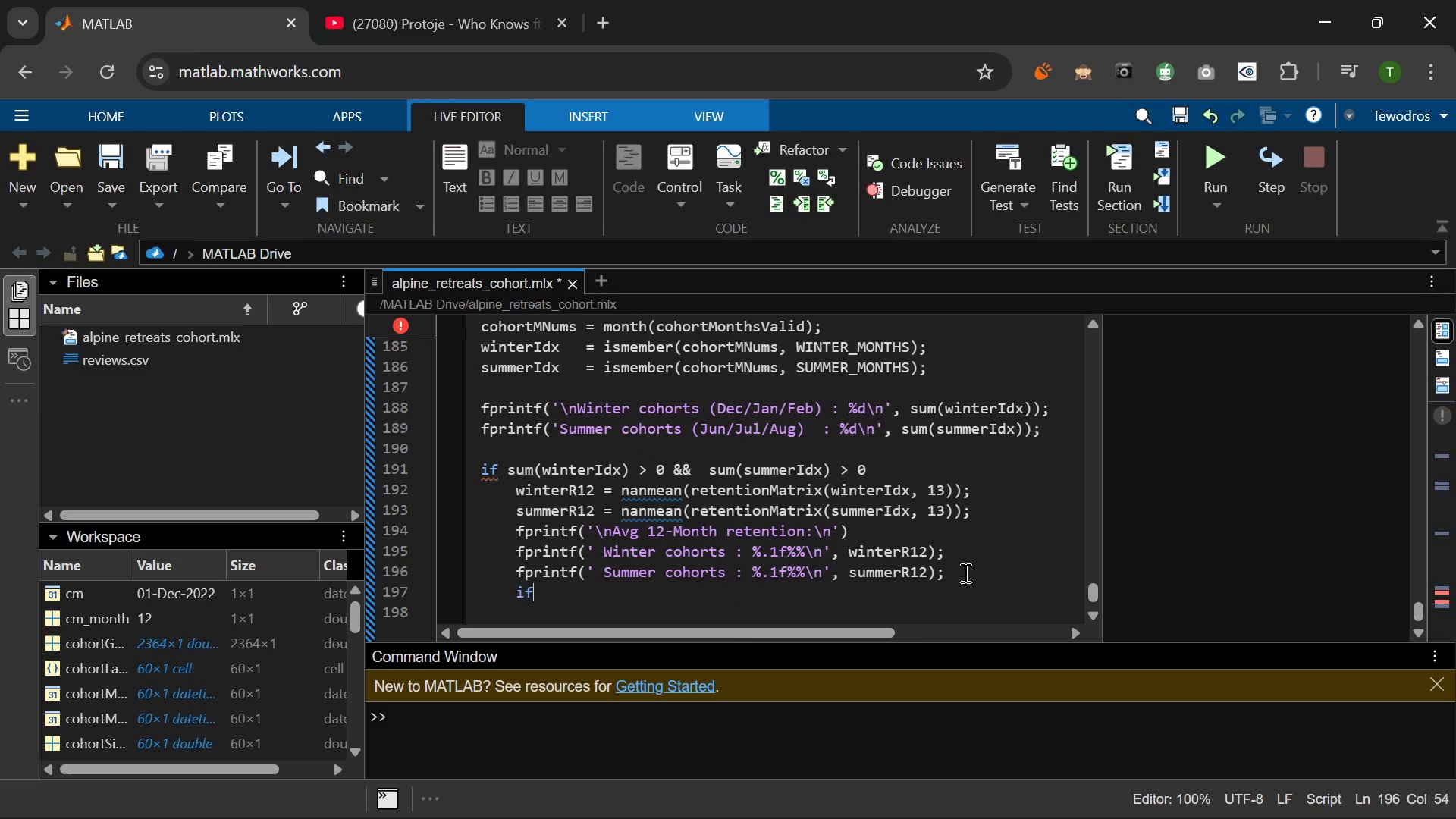 
type(if winterR12 > summerR12)
 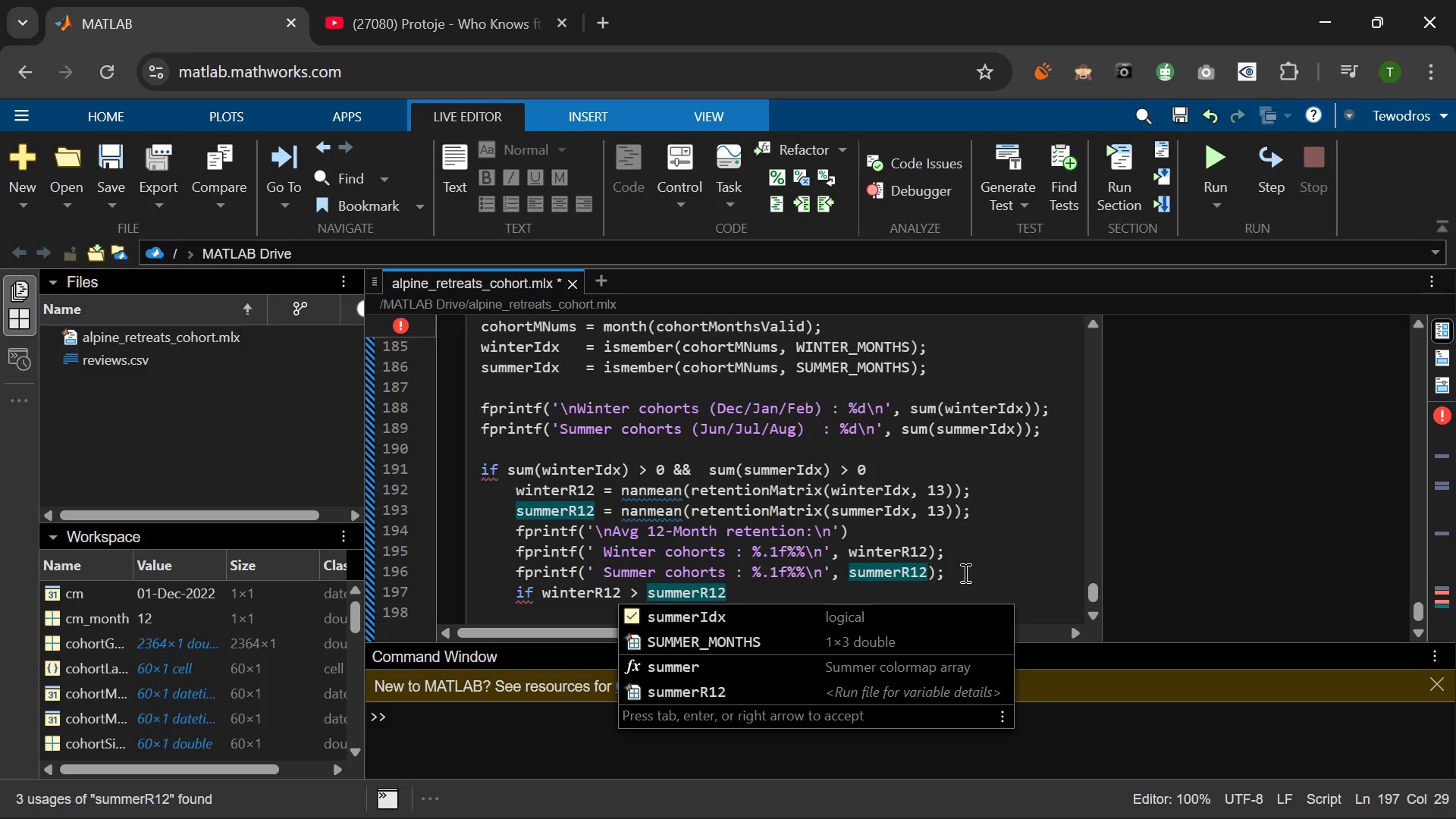 
key(Enter)
 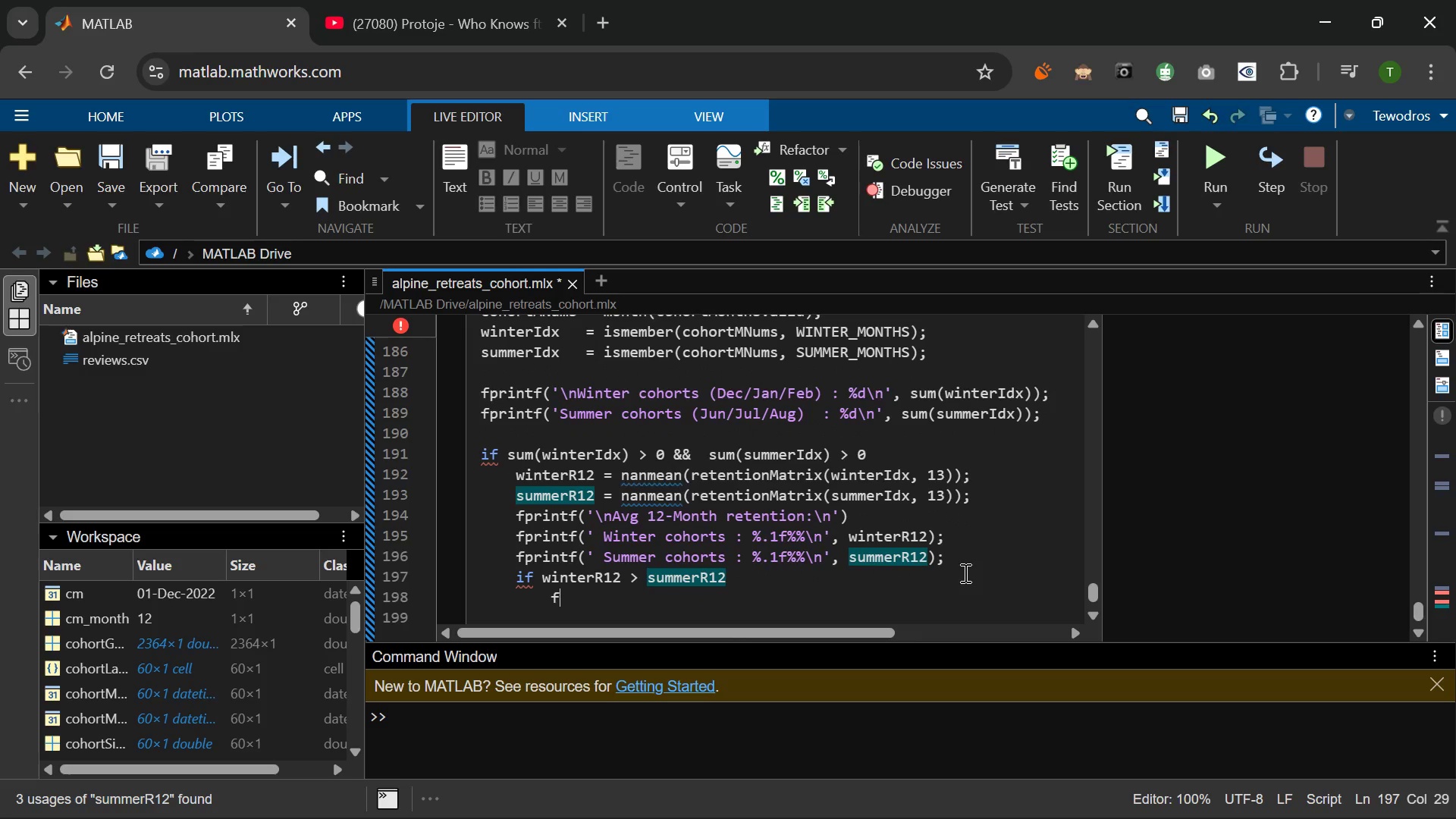 
type(fprintf('Winter onboarding: +%.lf)
key(Backspace)
key(Backspace)
type(1f)
 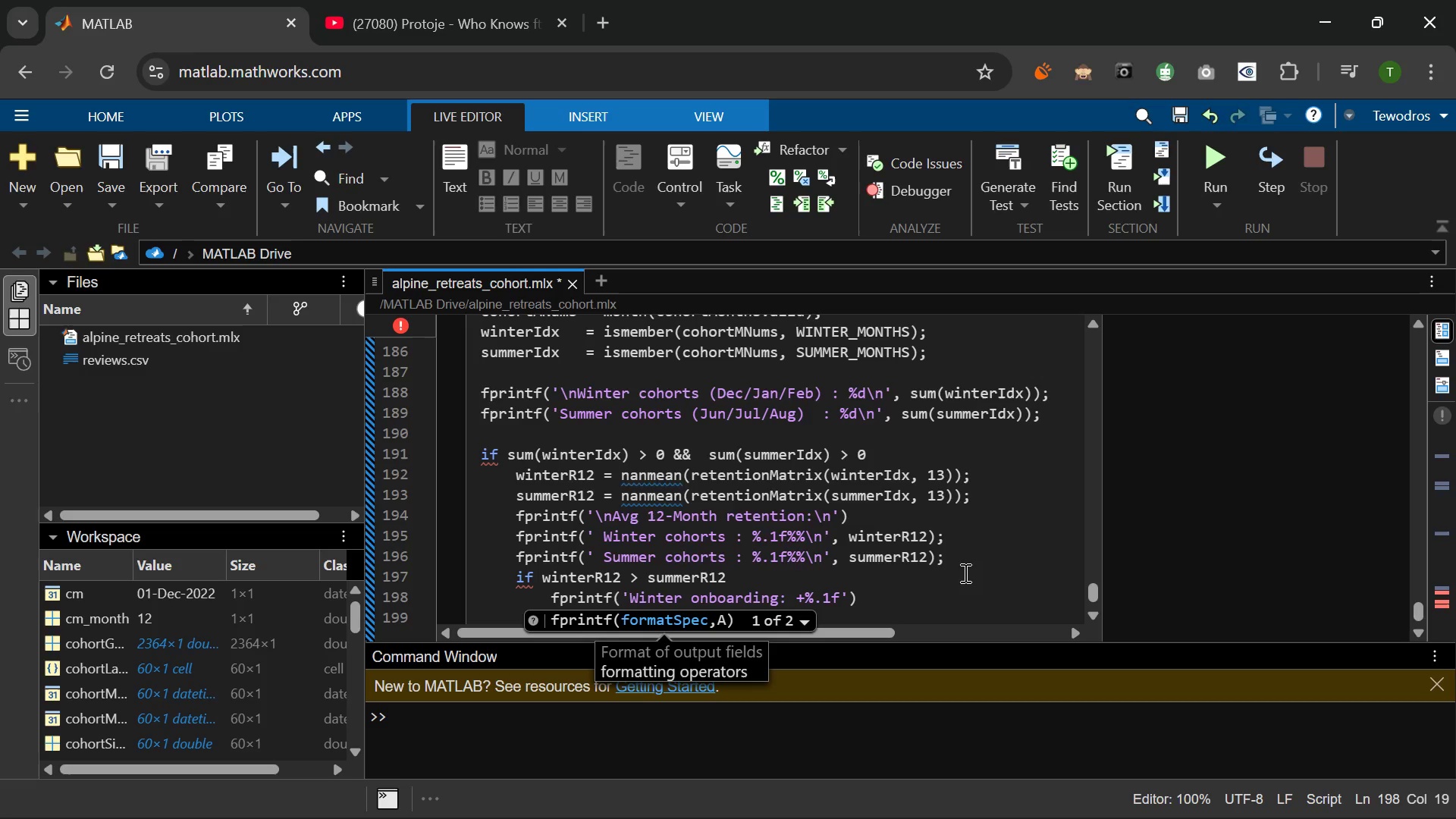 
wait(6.74)
 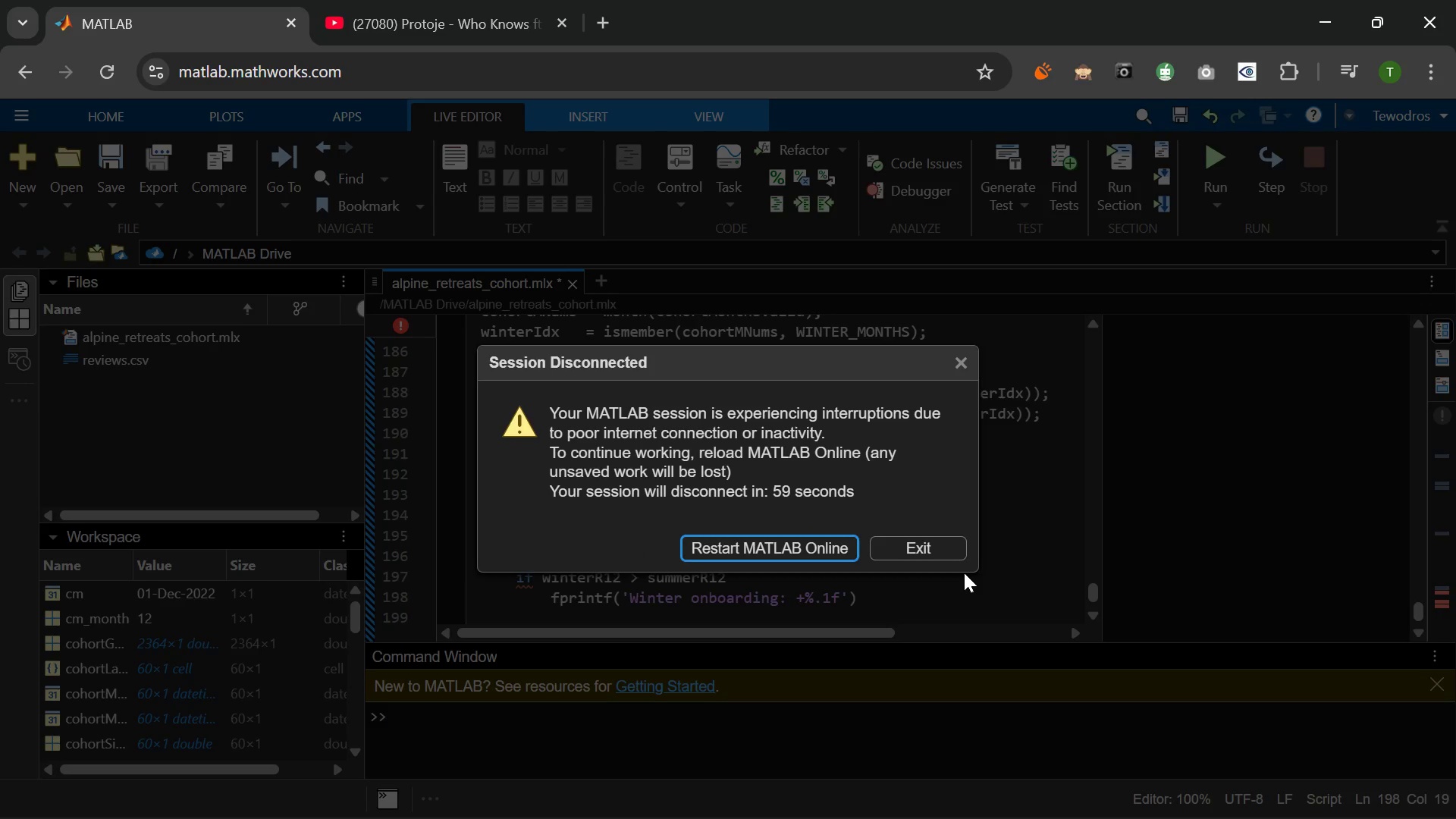 
mouse_move([1283, 796])
 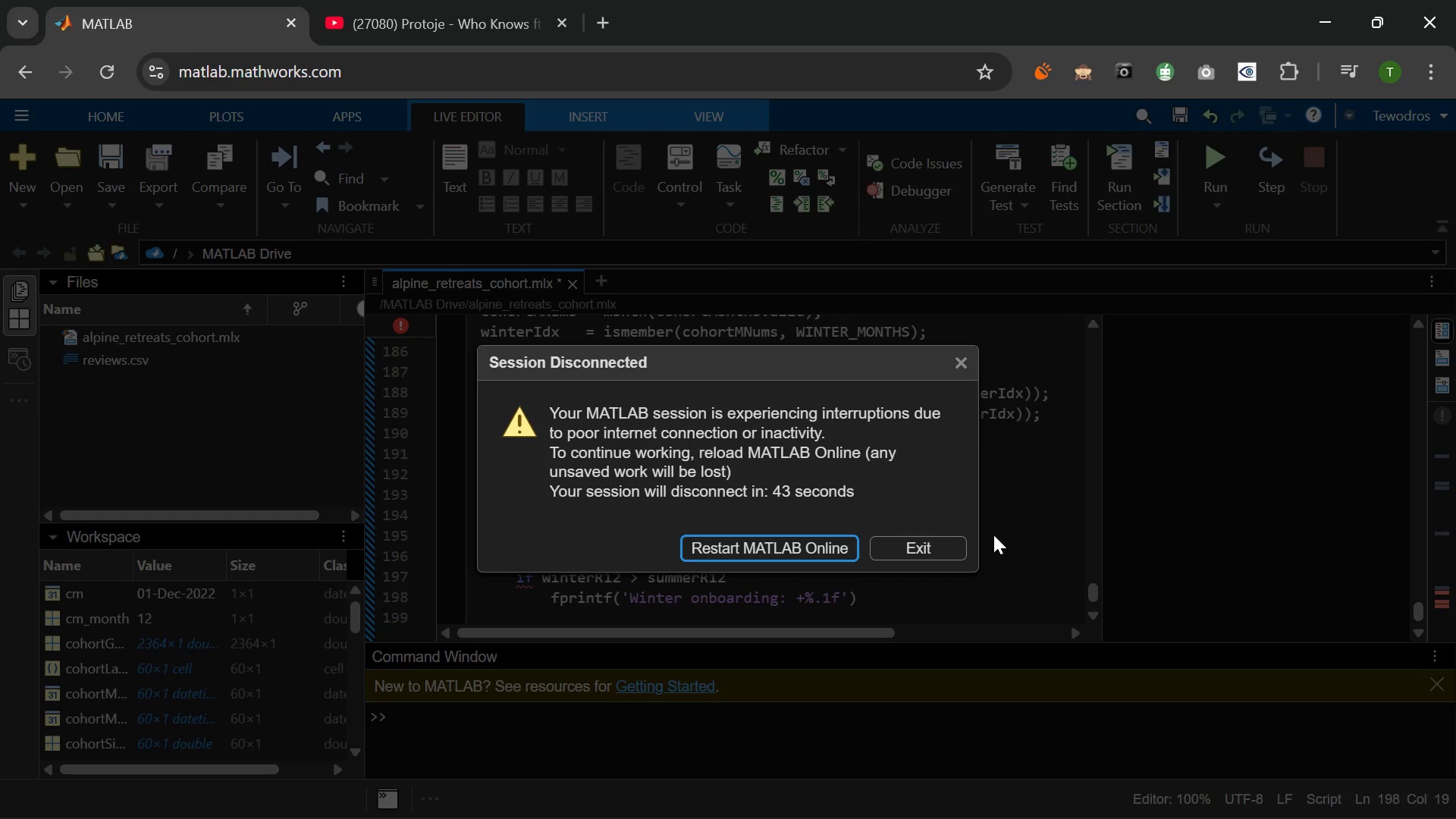 
left_click([1088, 455])
 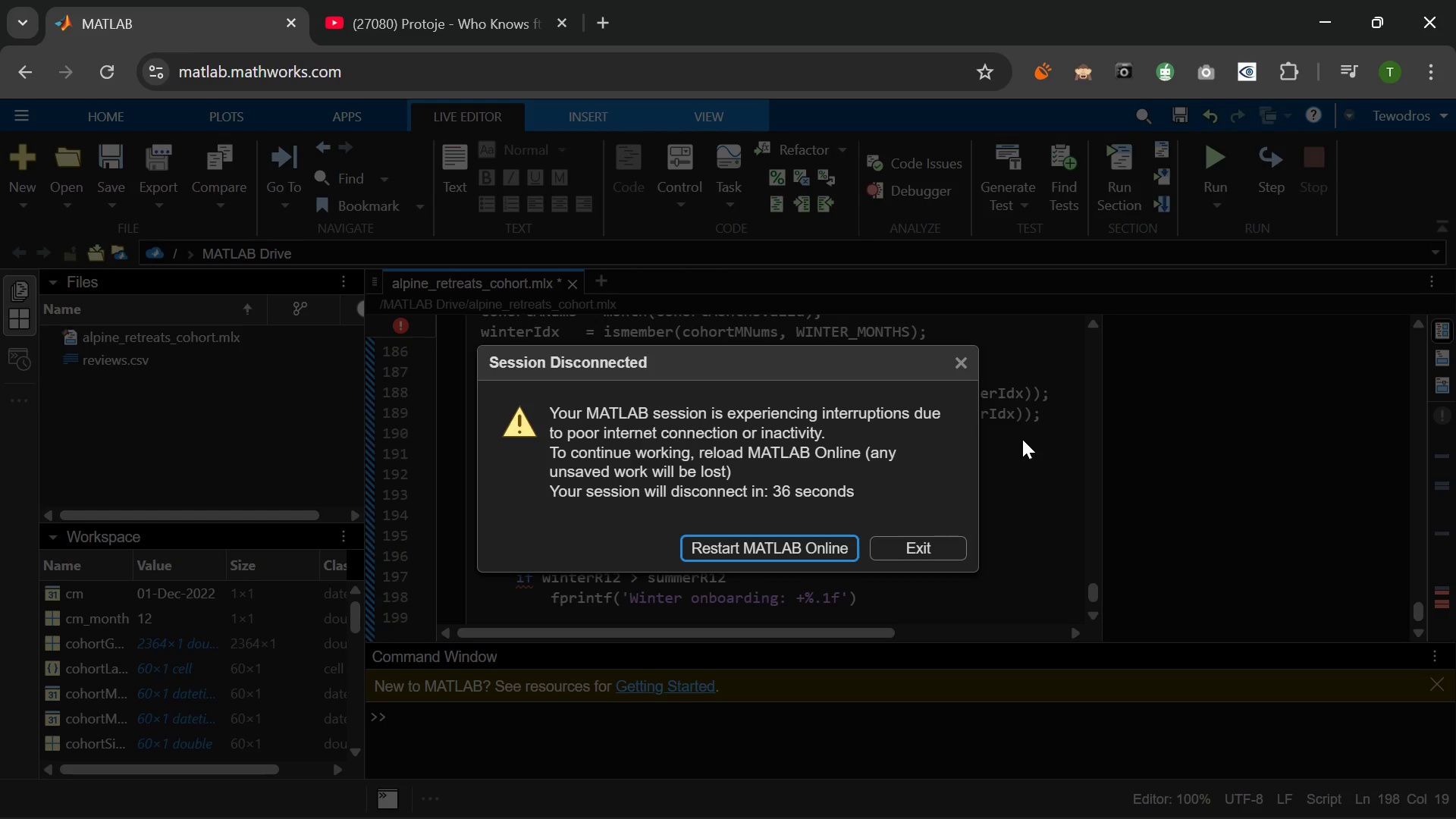 
wait(7.91)
 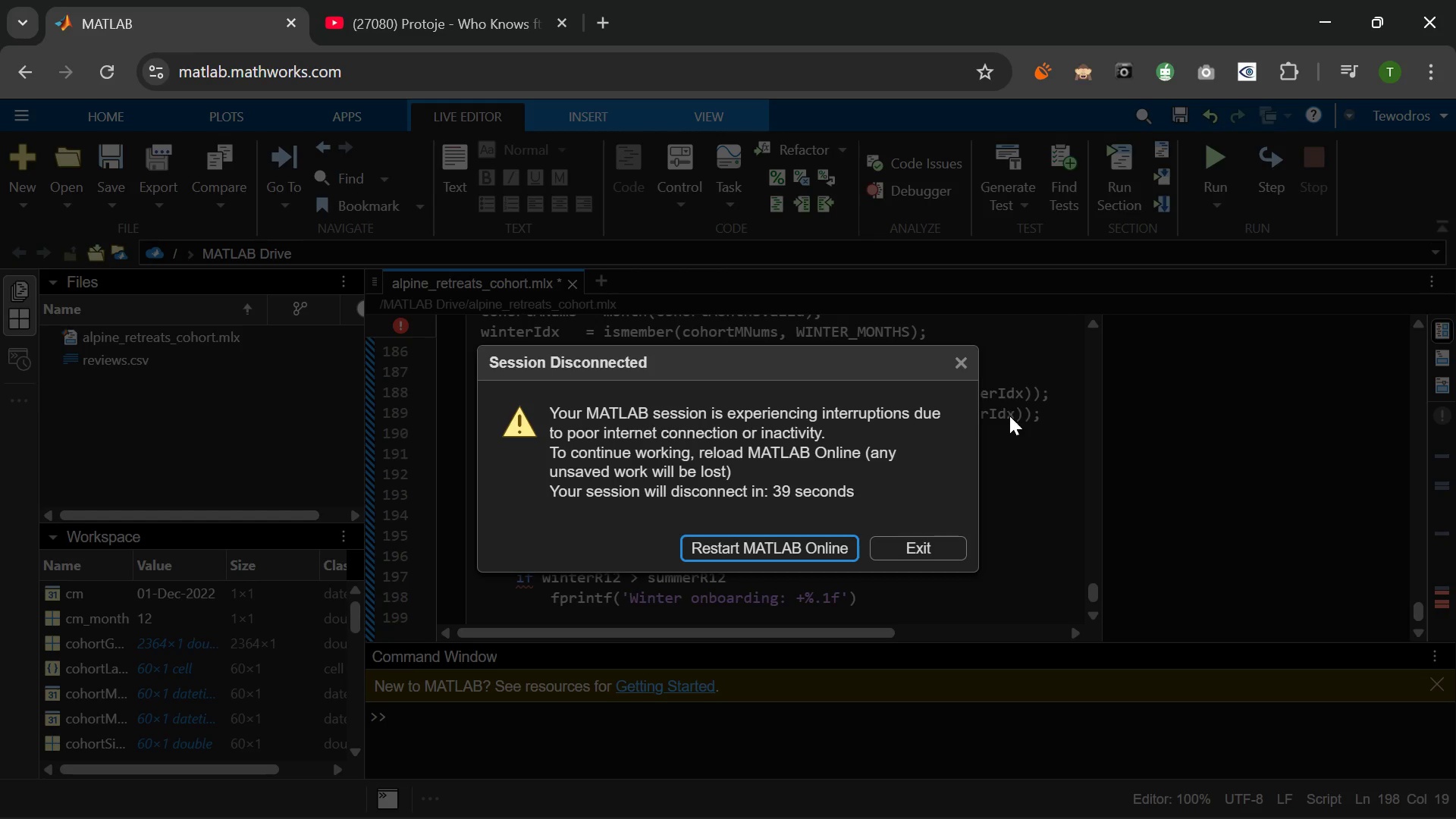 
mouse_move([1175, 817])
 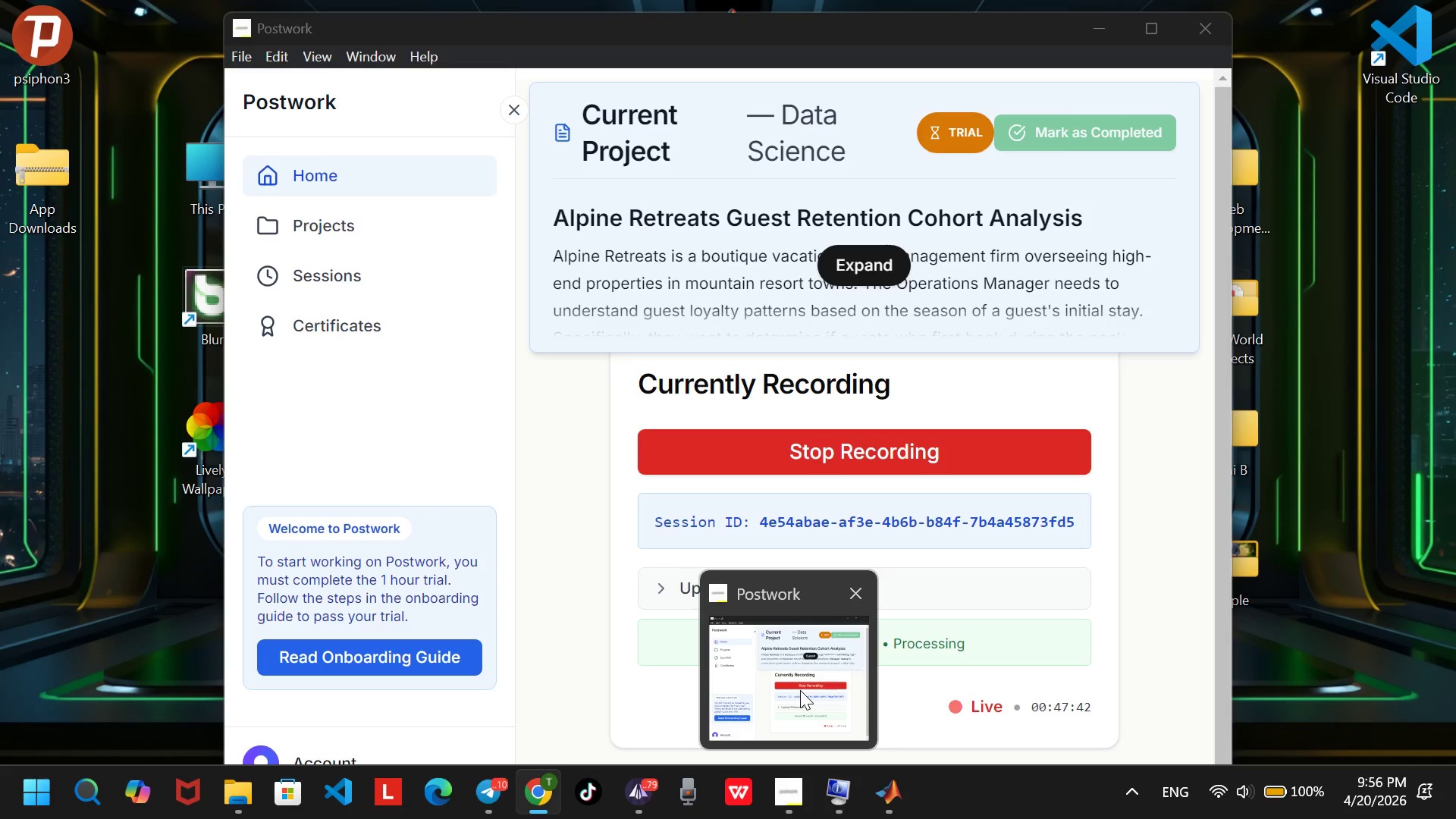 
left_click([800, 690])